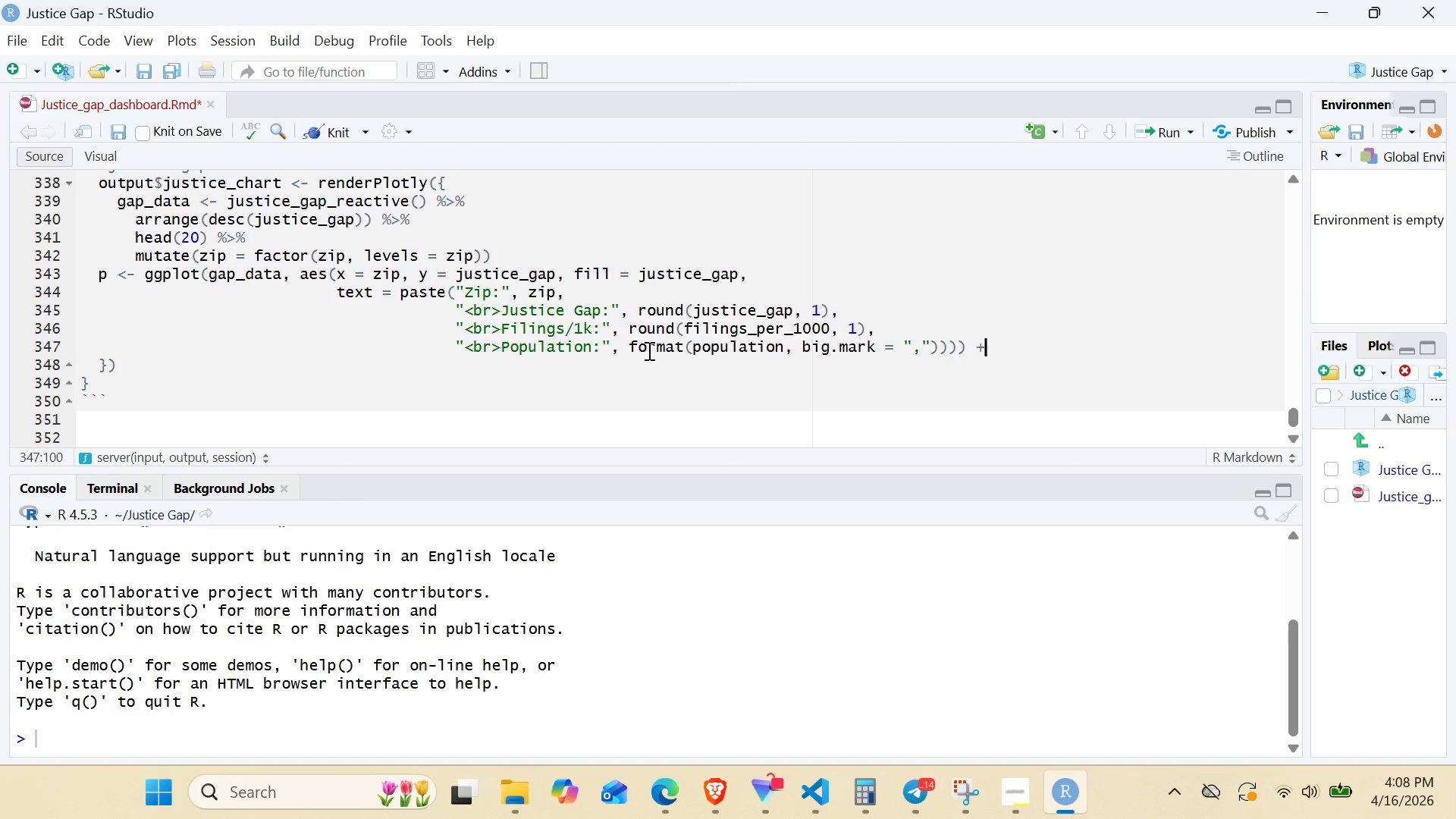 
key(ArrowRight)
 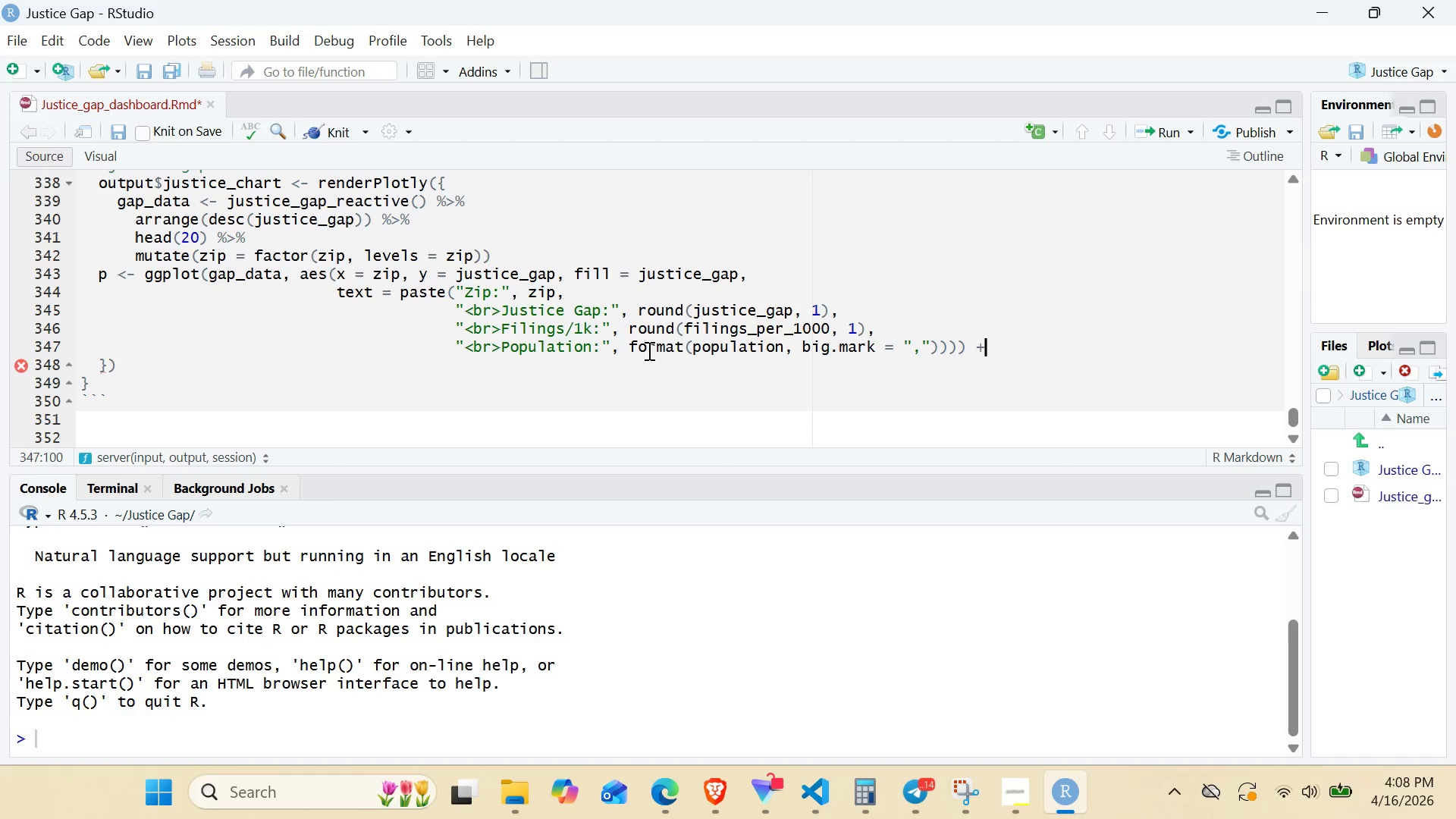 
key(Enter)
 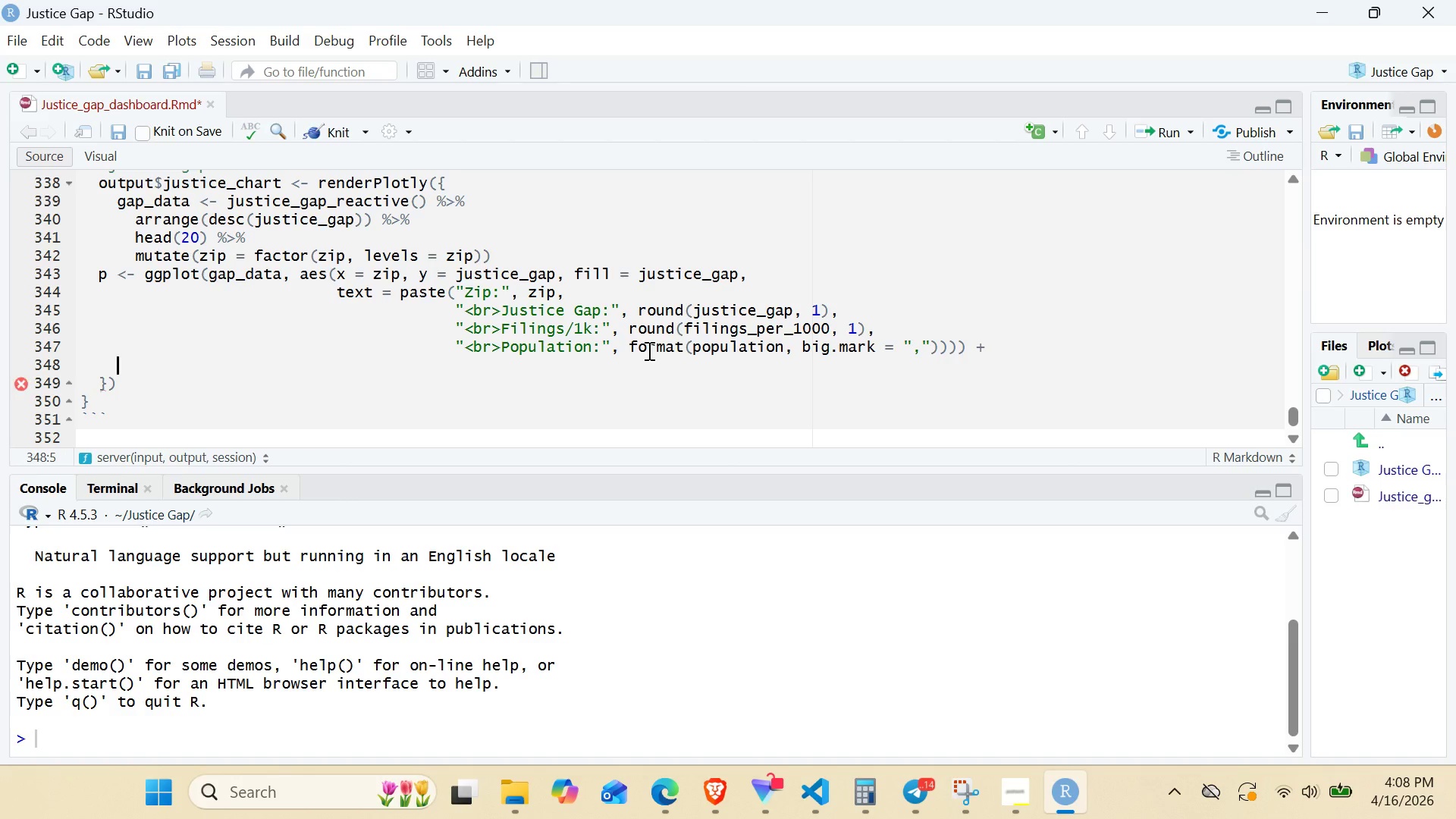 
key(Tab)
key(Backspace)
type(geom_bar(tat = "identity)
 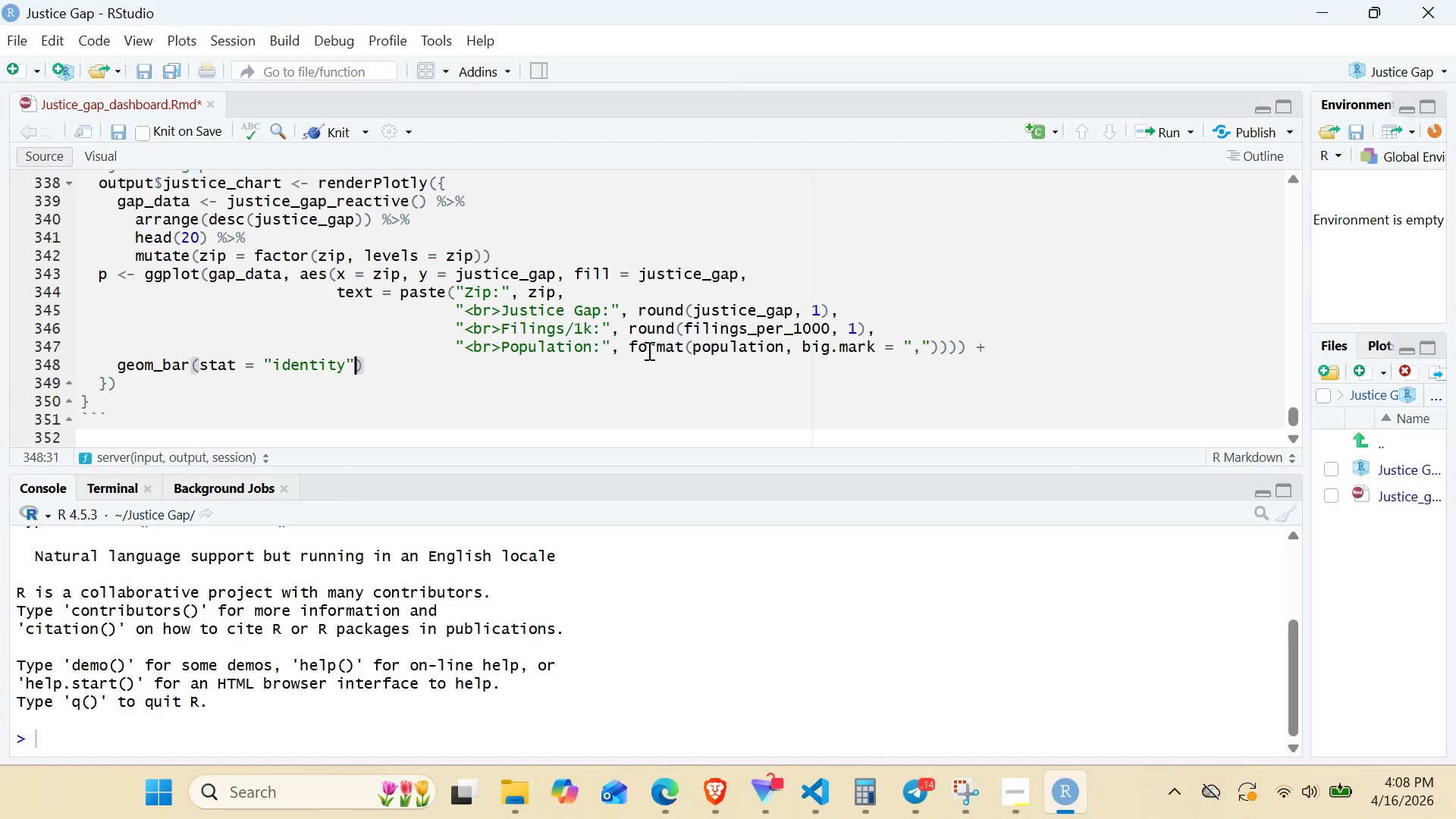 
 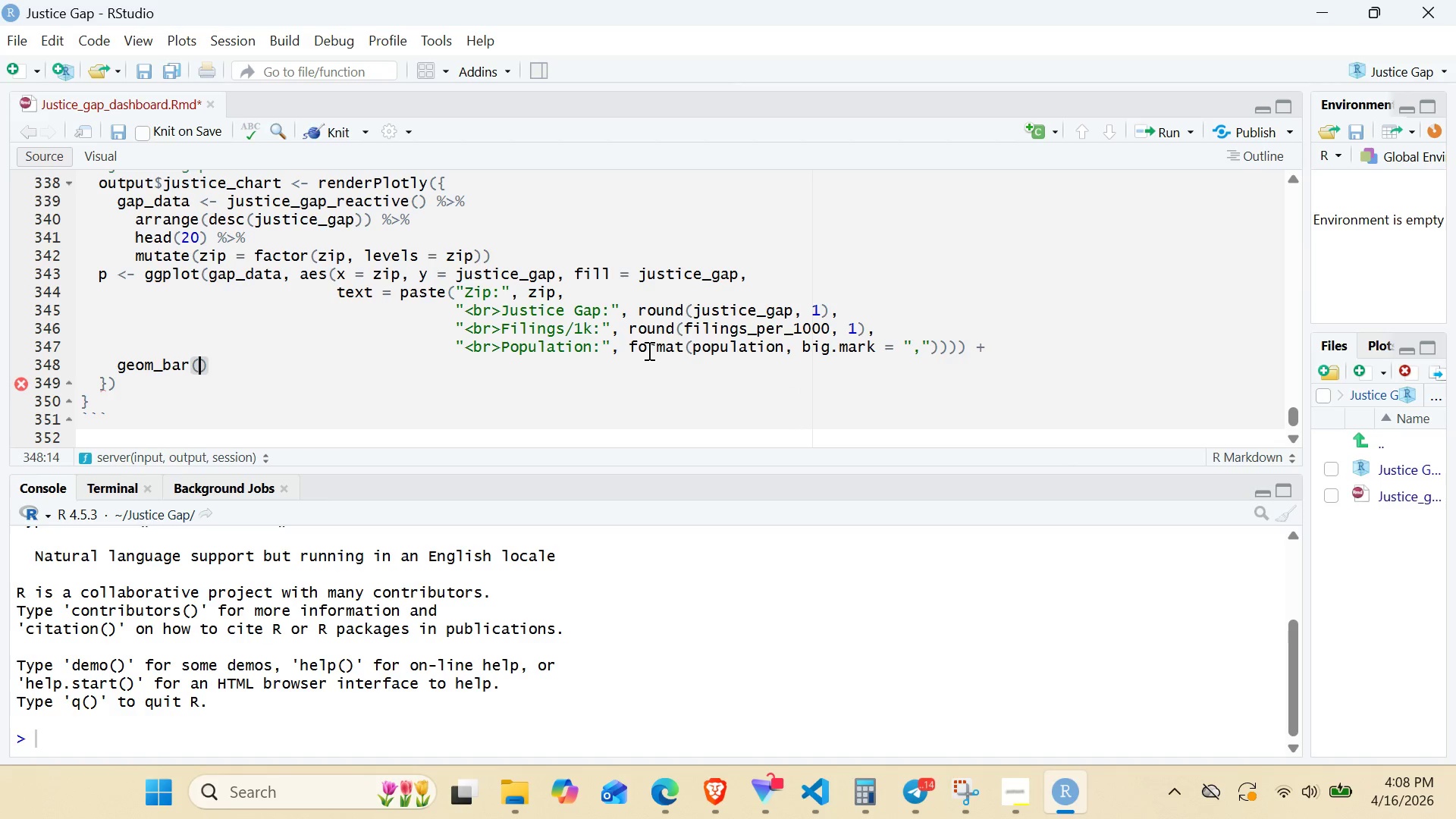 
hold_key(key=S, duration=11.69)
 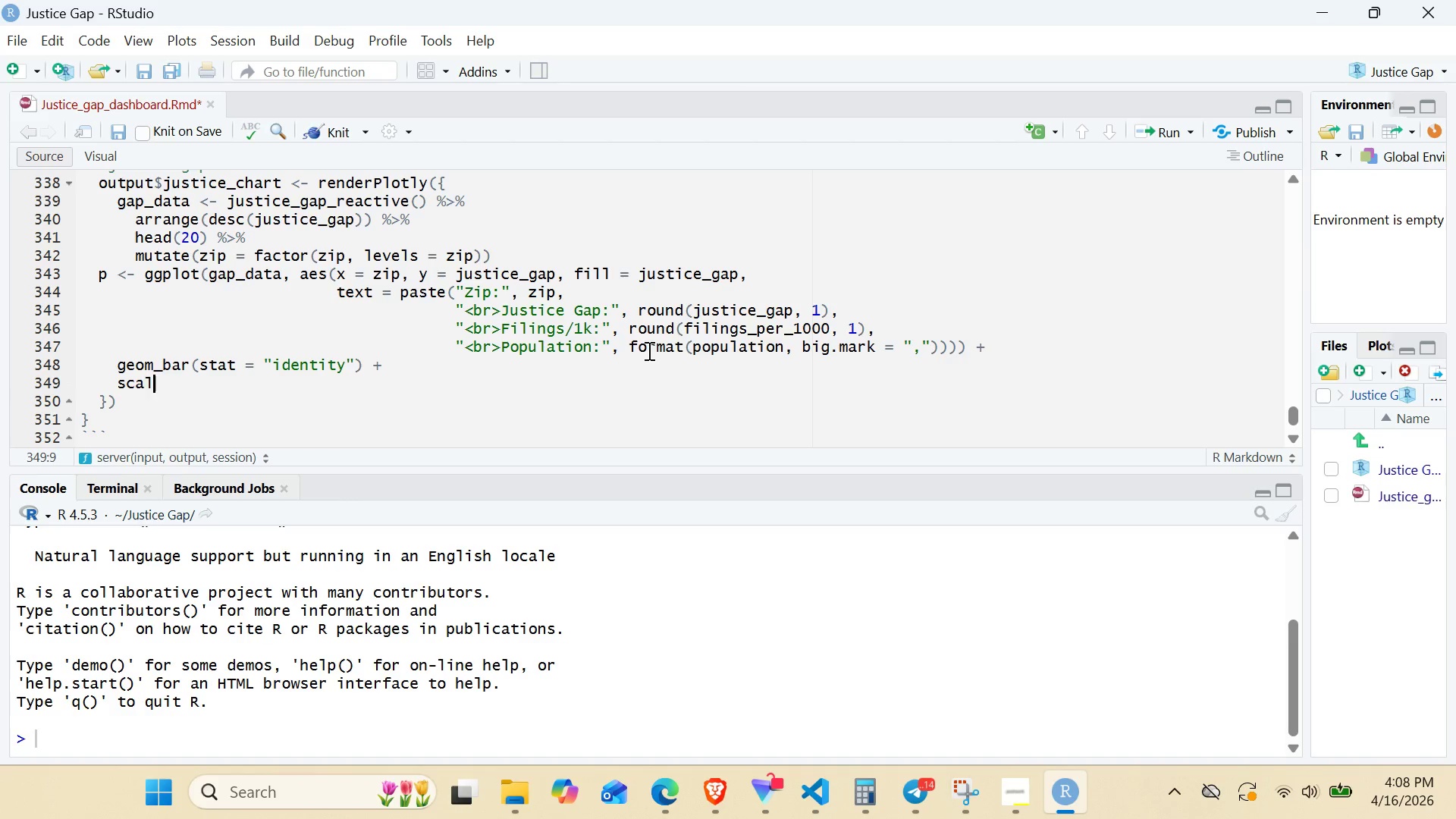 
key(ArrowRight)
 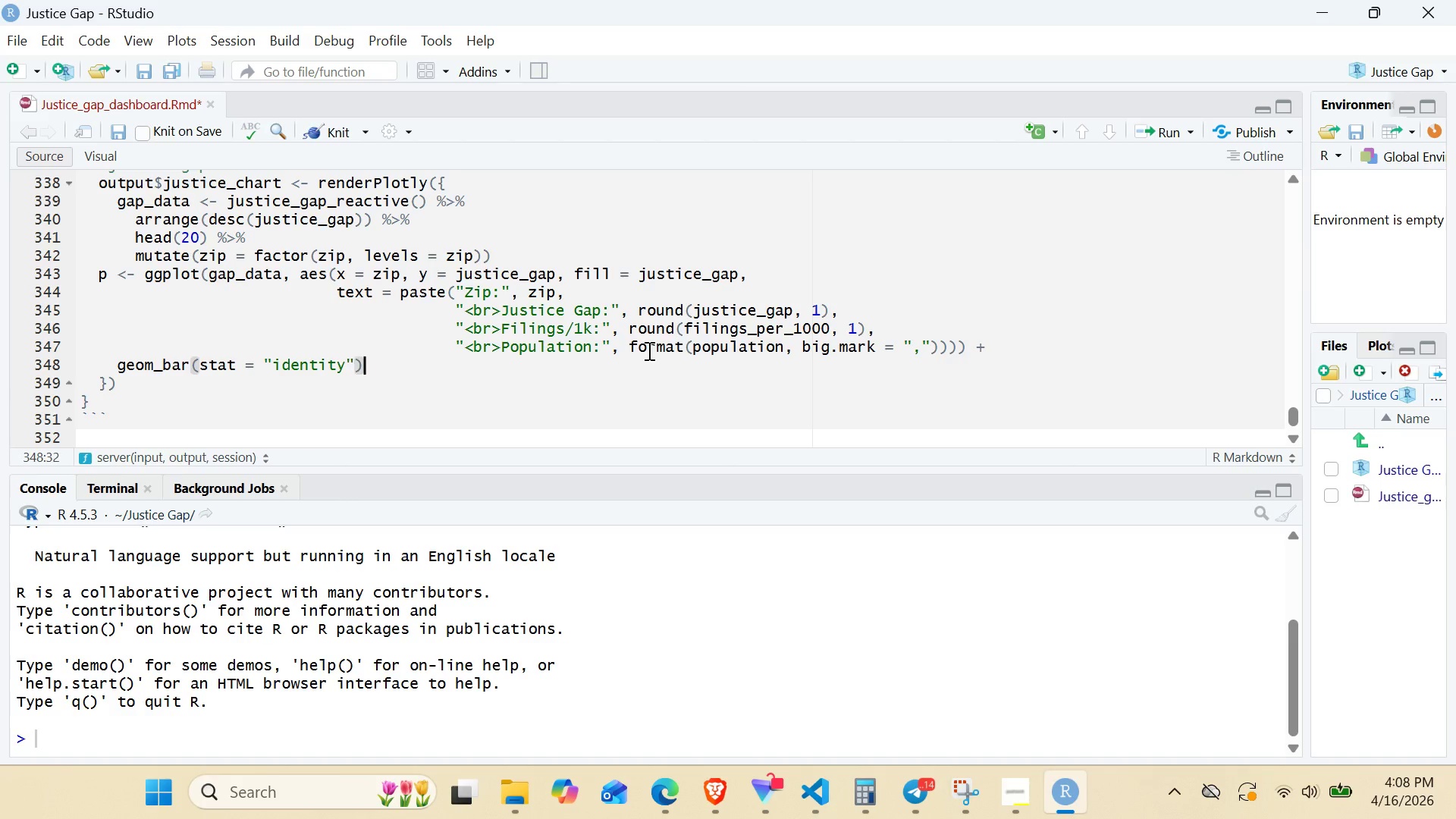 
key(ArrowRight)
 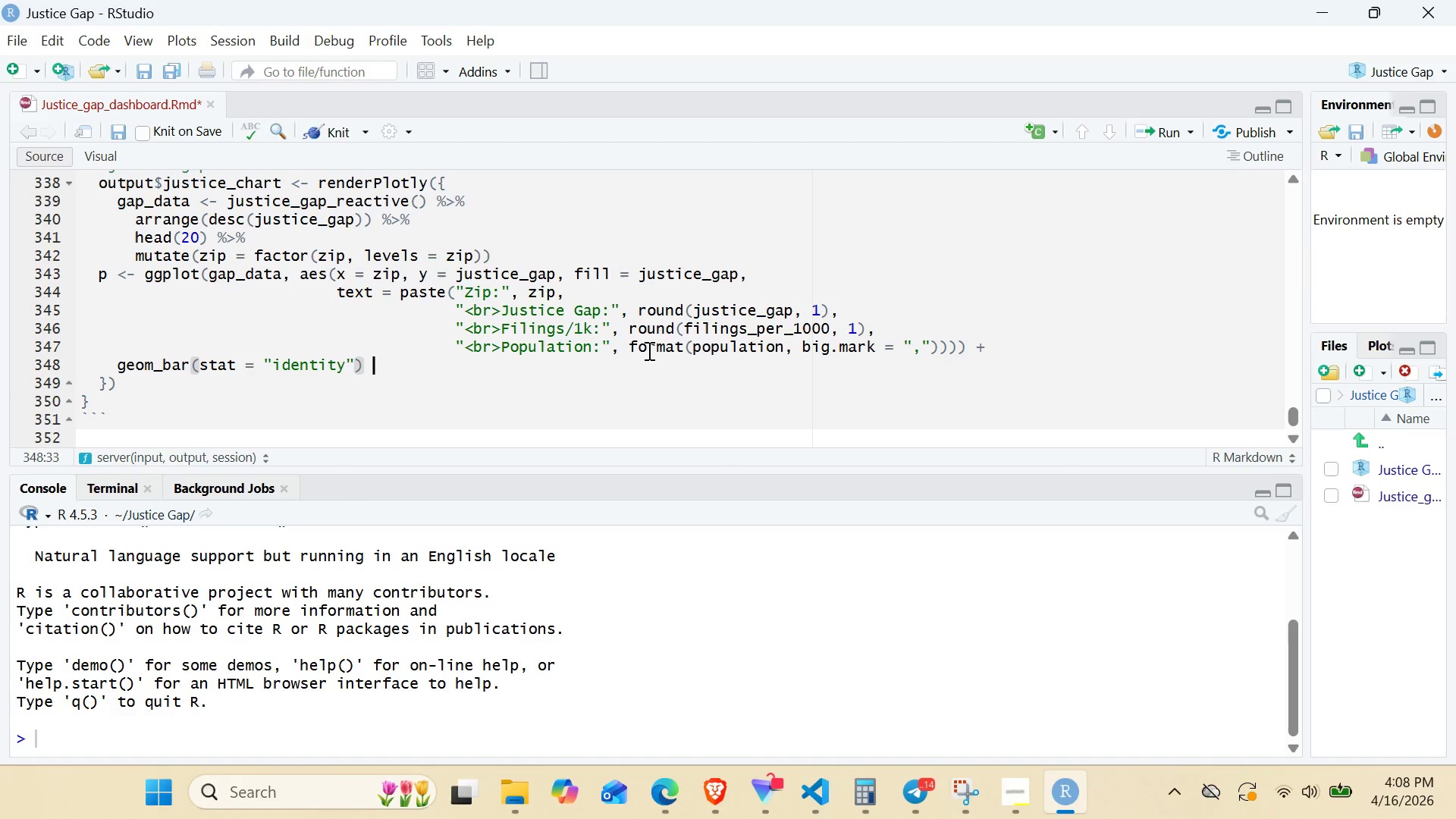 
key(Space)
 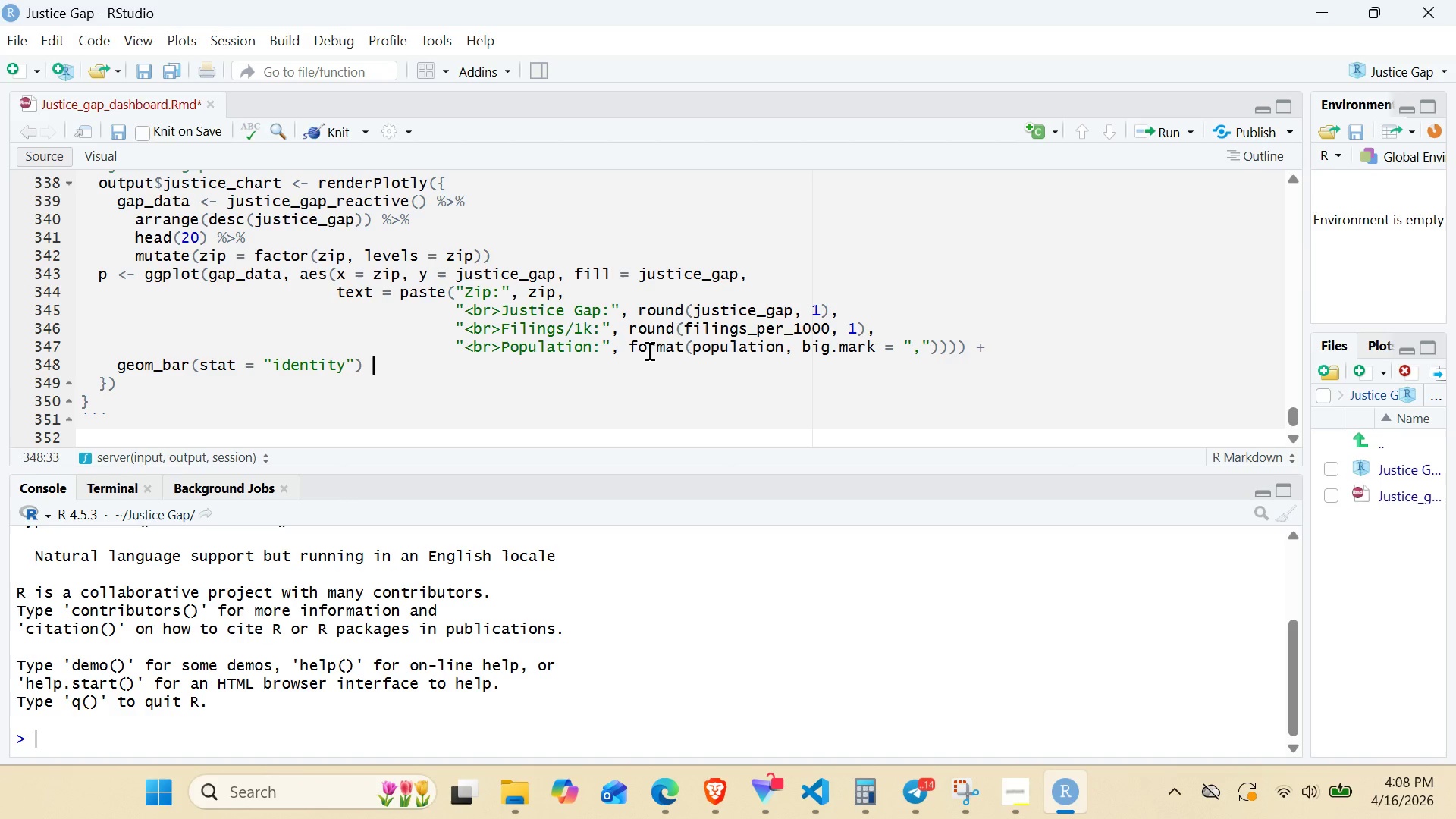 
key(Shift+Equal)
 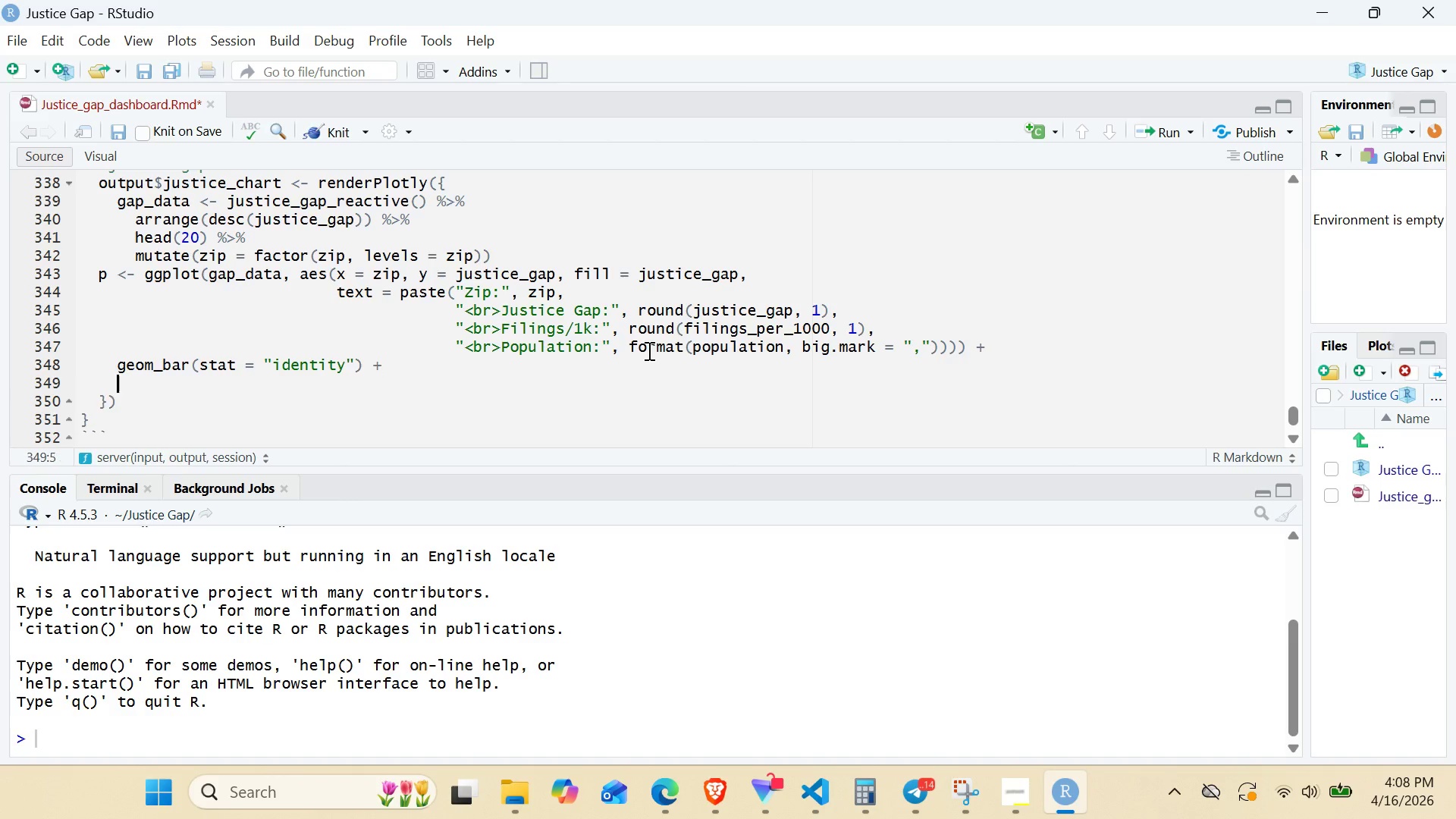 
key(Enter)
 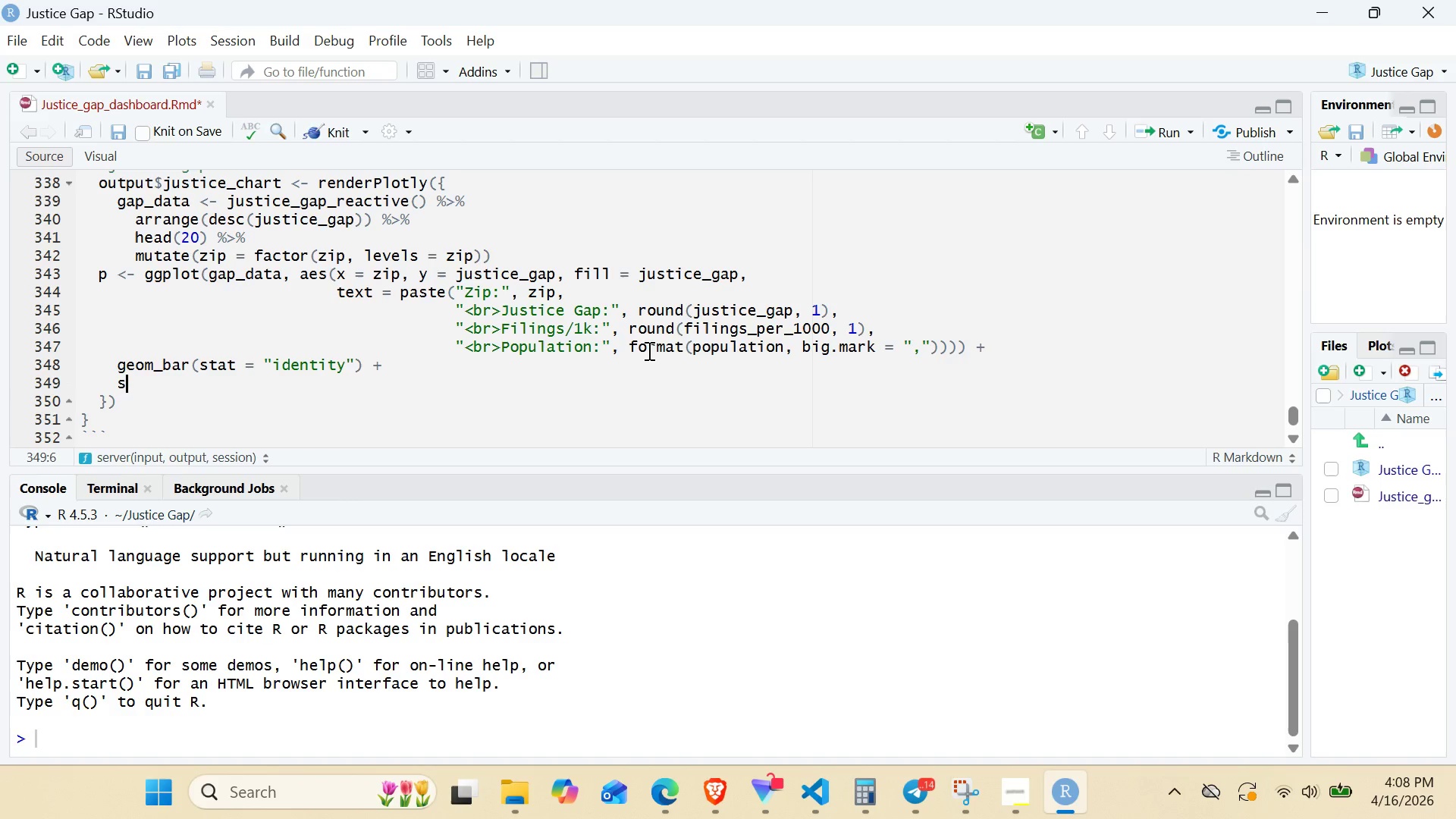 
type(cale_fill-gradient(low = "#FEE5D9)
 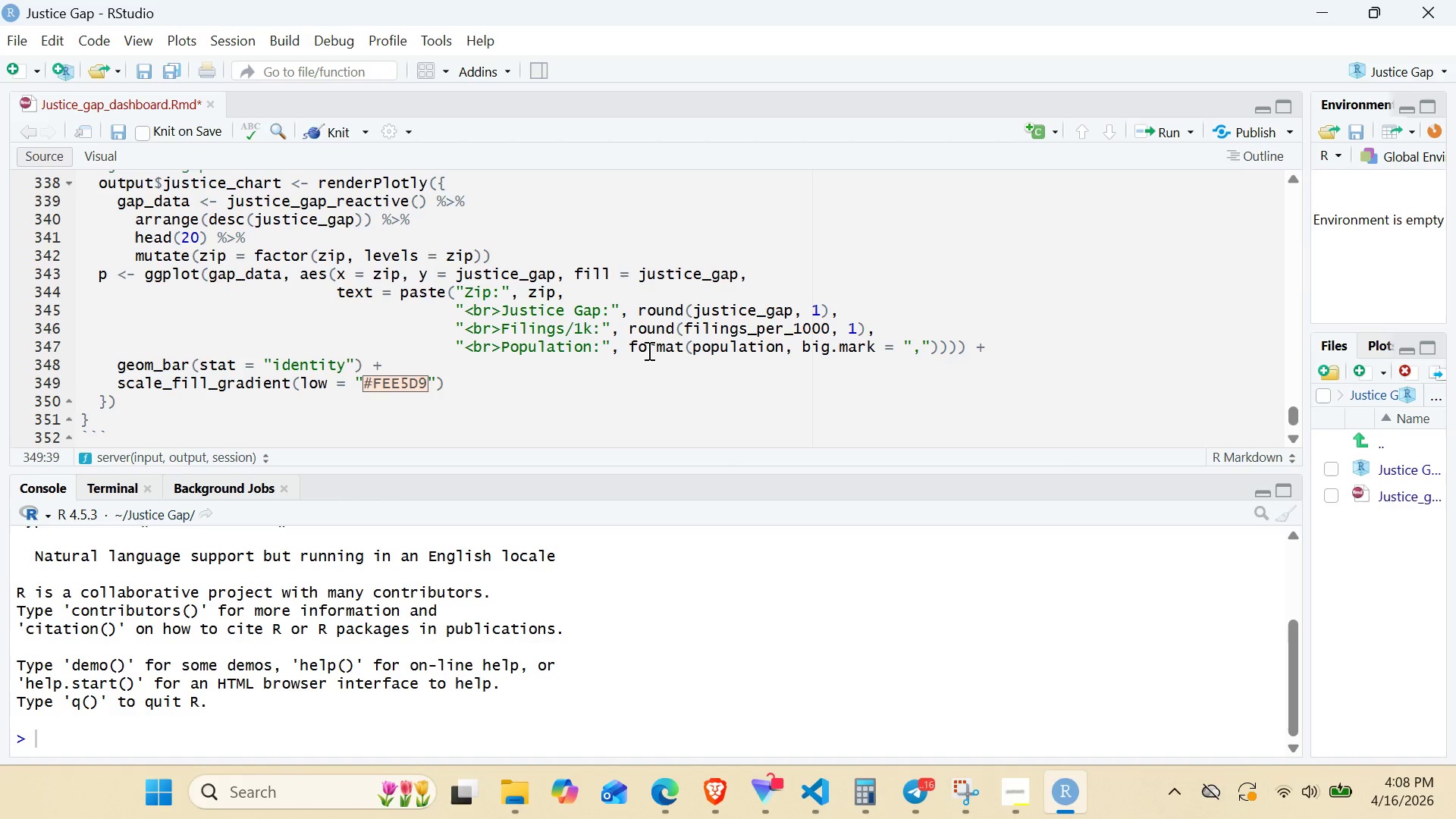 
key(ArrowRight)
 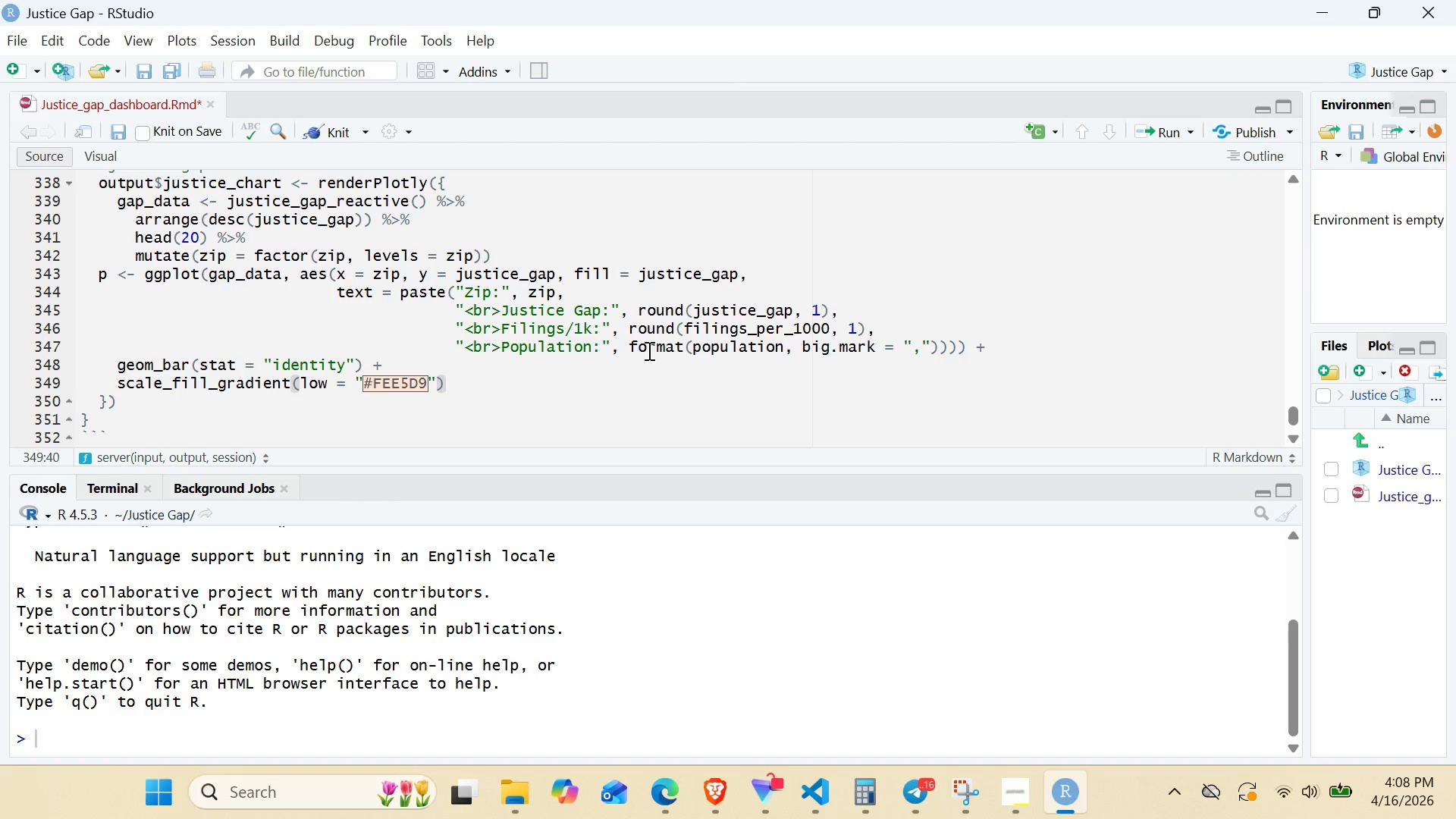 
type(, high = "#A50F15)
 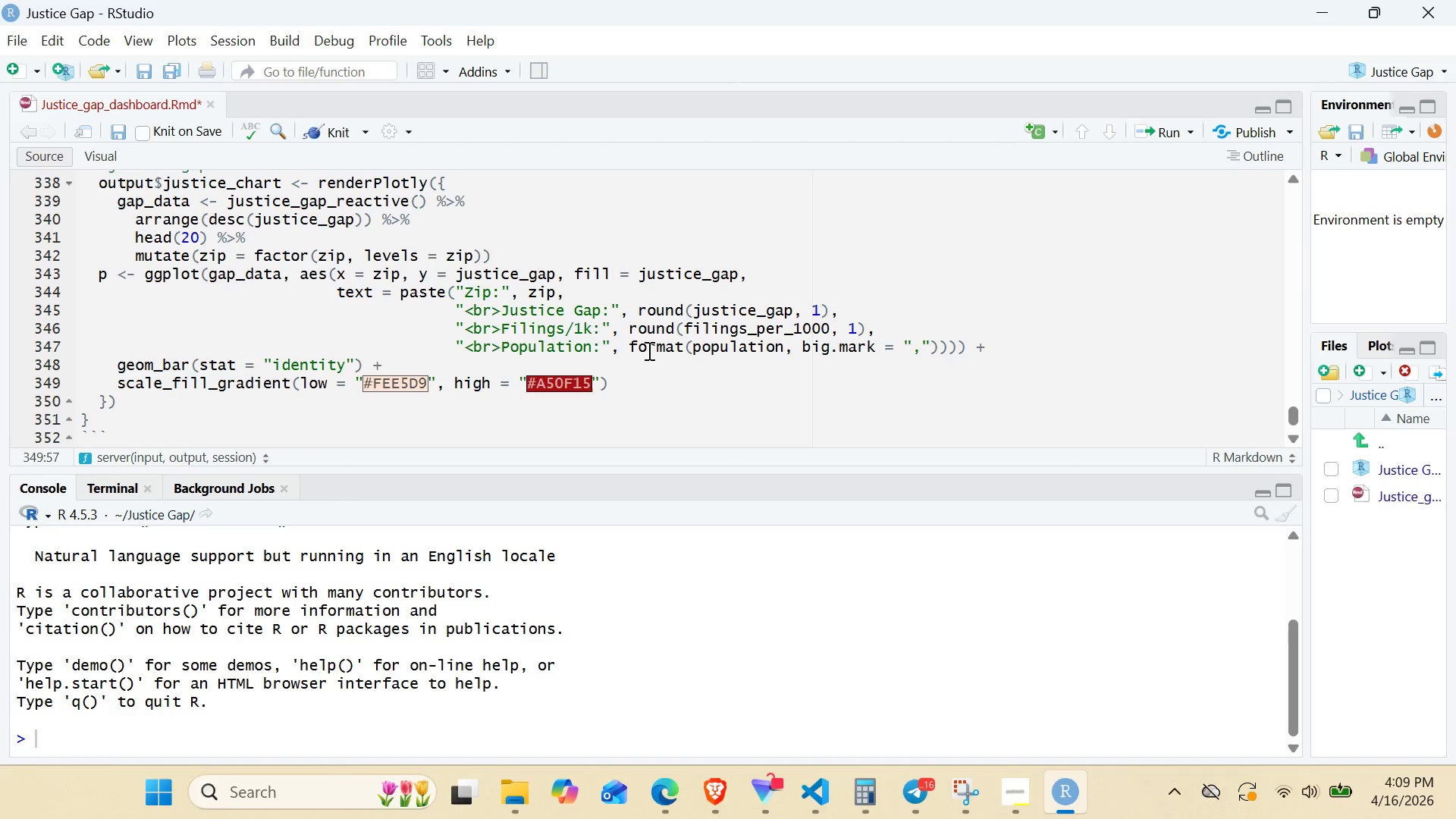 
key(ArrowRight)
 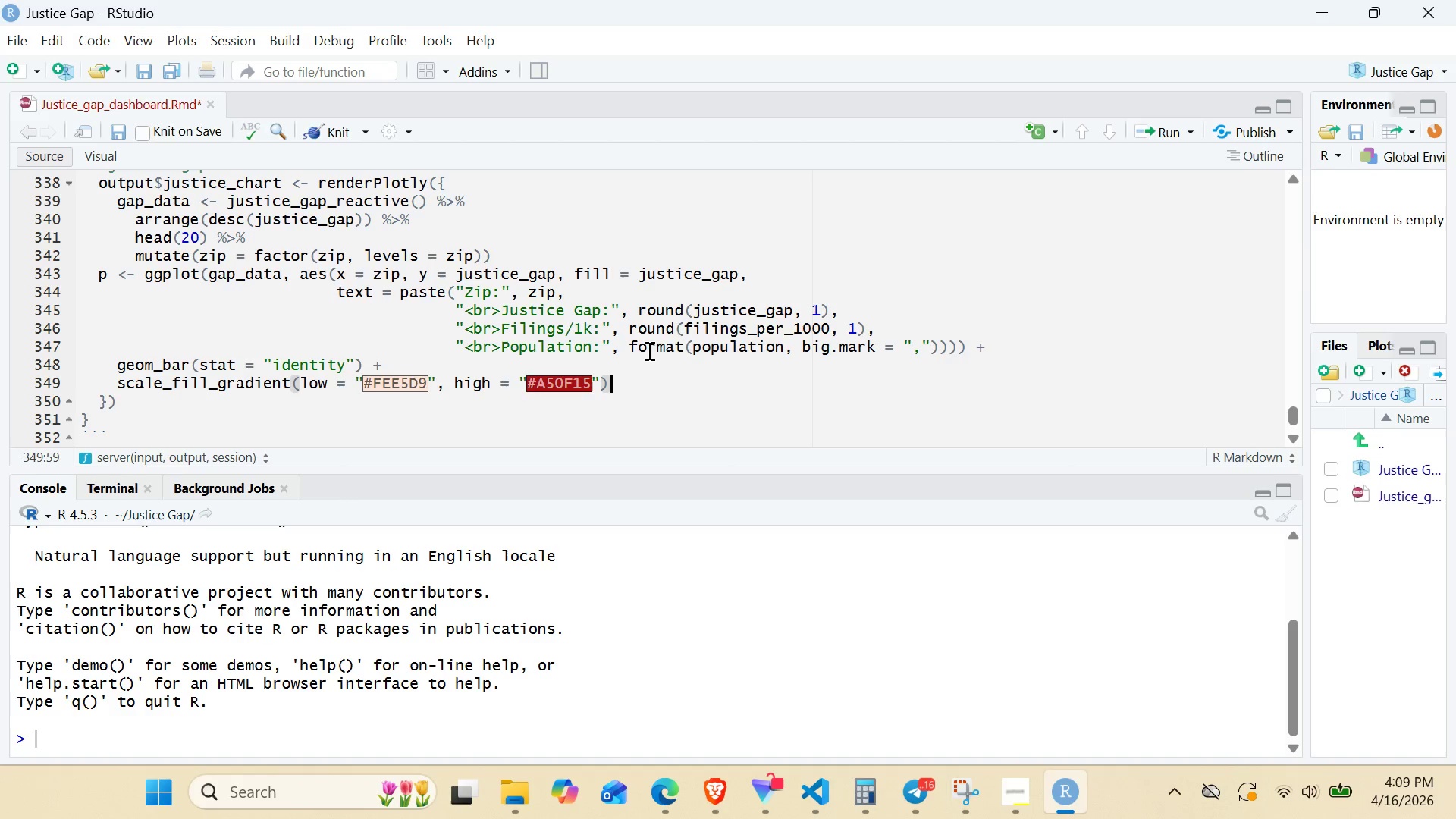 
key(ArrowRight)
 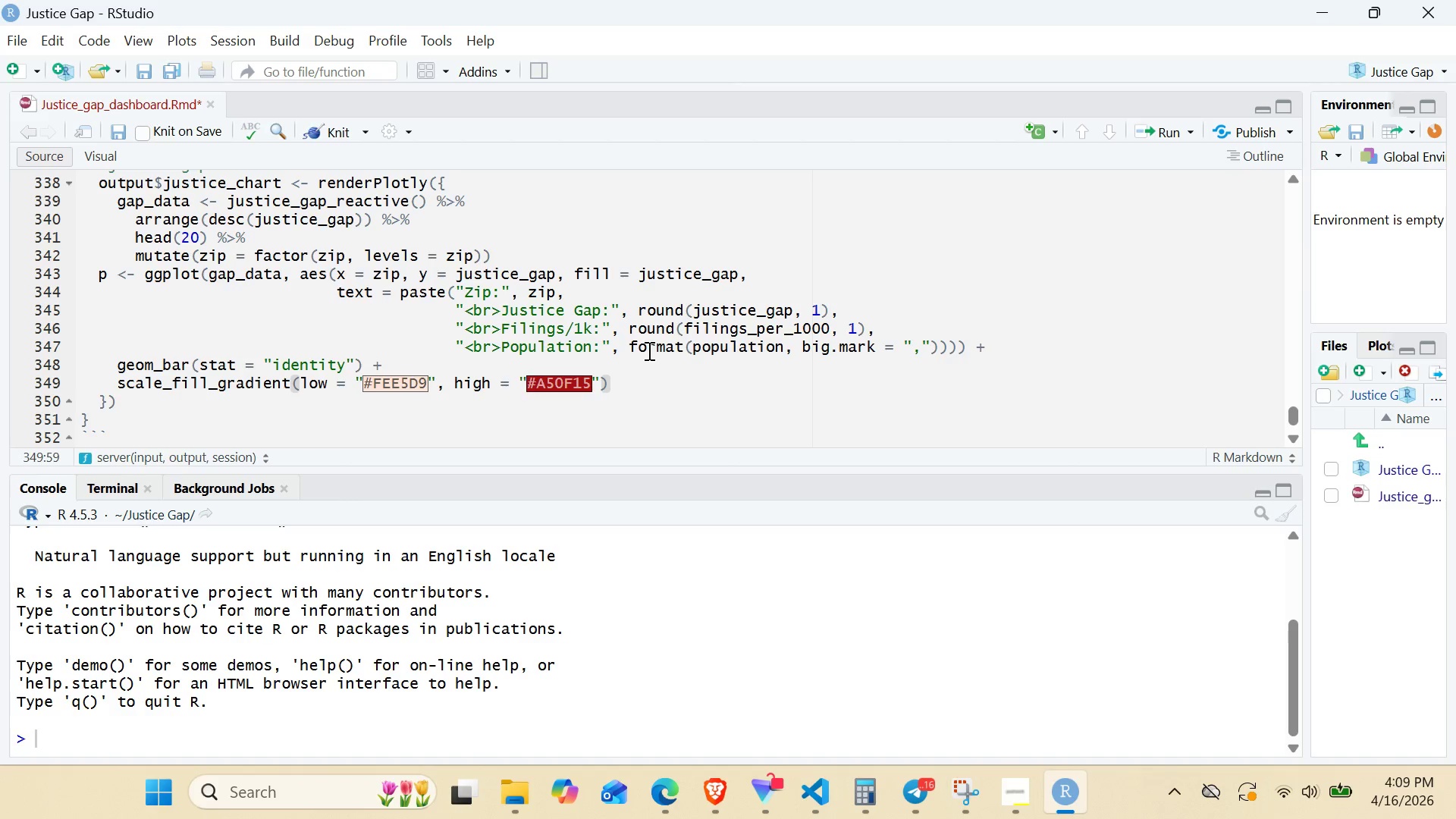 
key(Shift+Equal)
 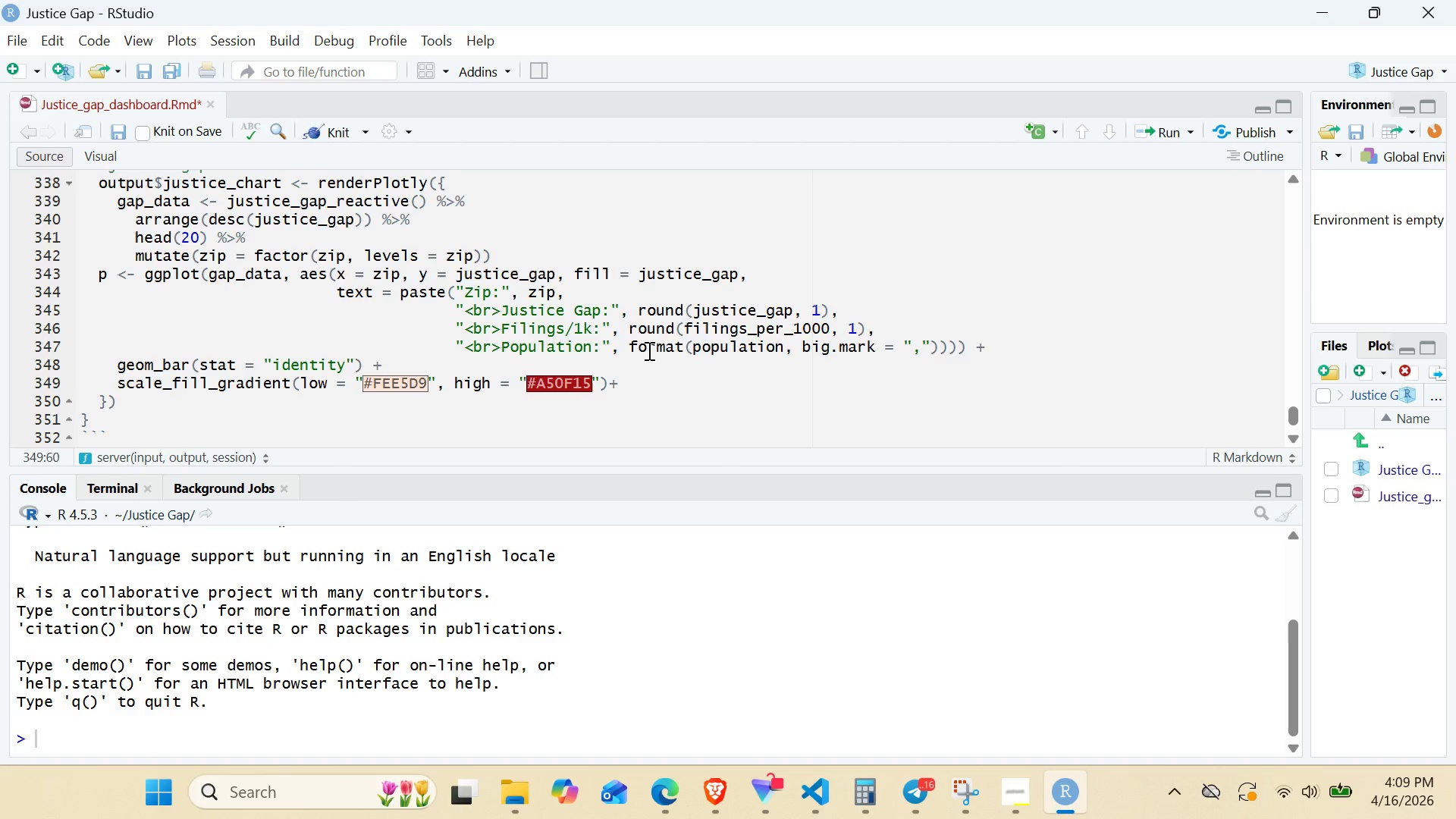 
key(Enter)
 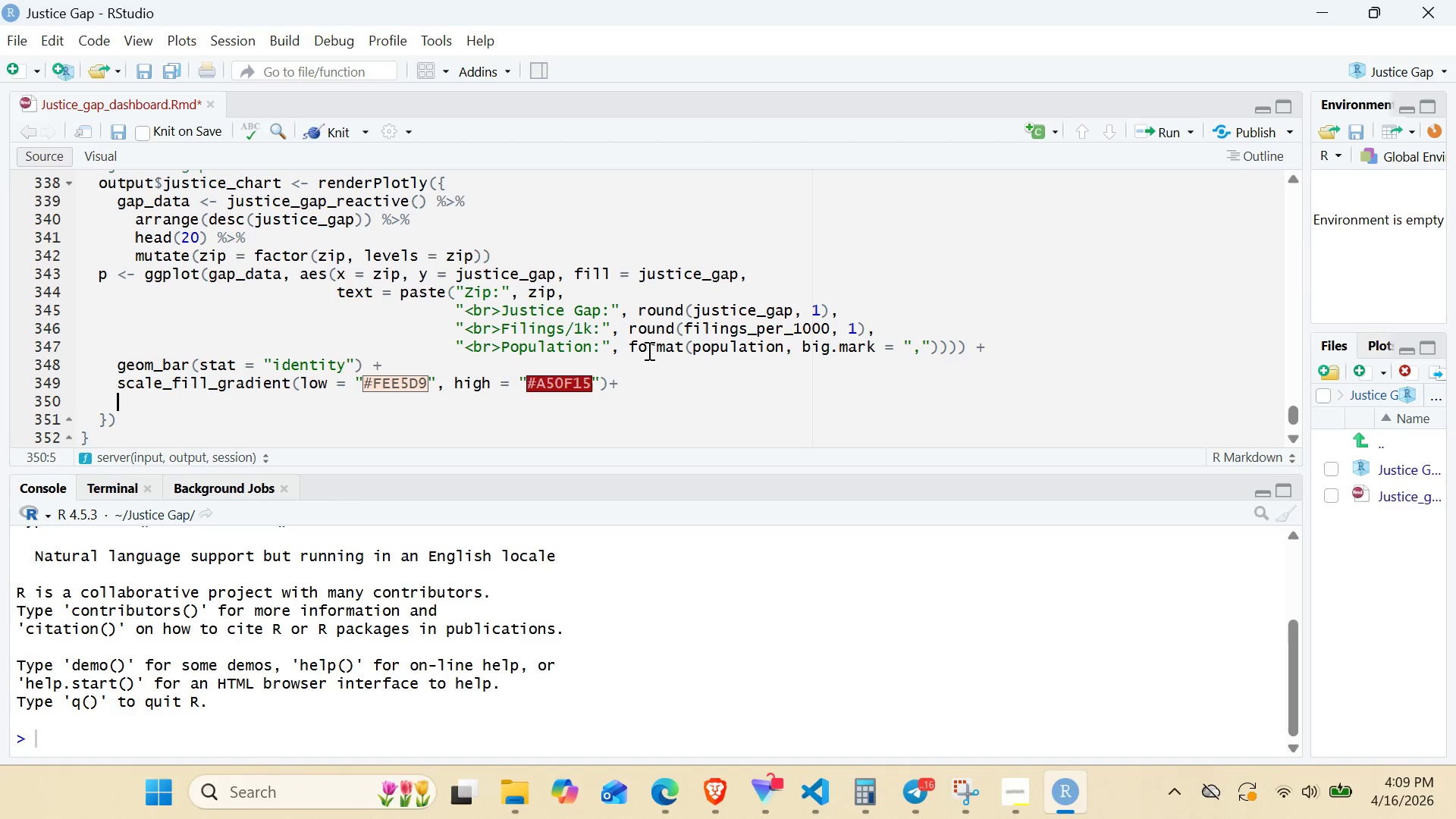 
type(labs)
 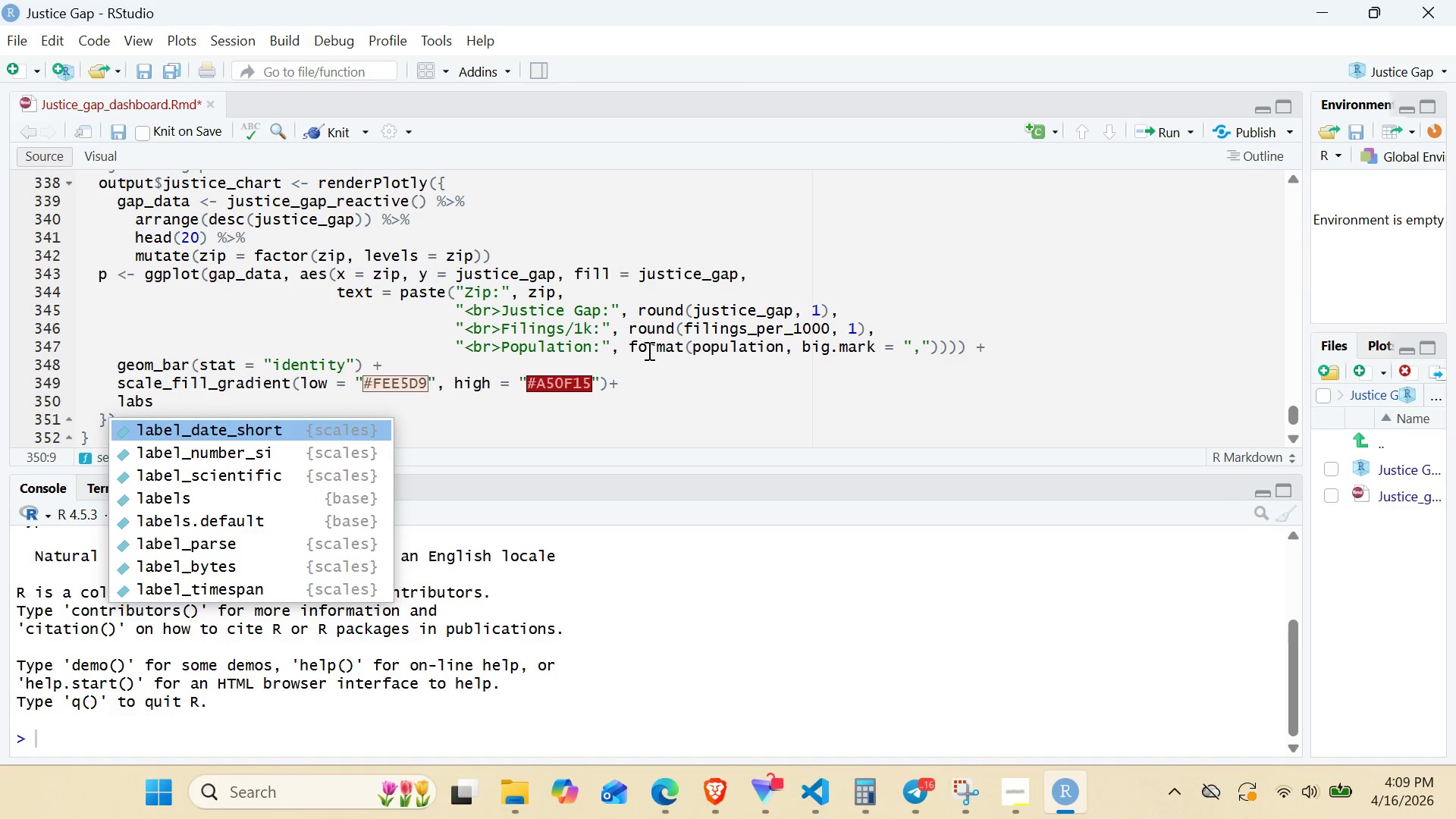 
key(Enter)
 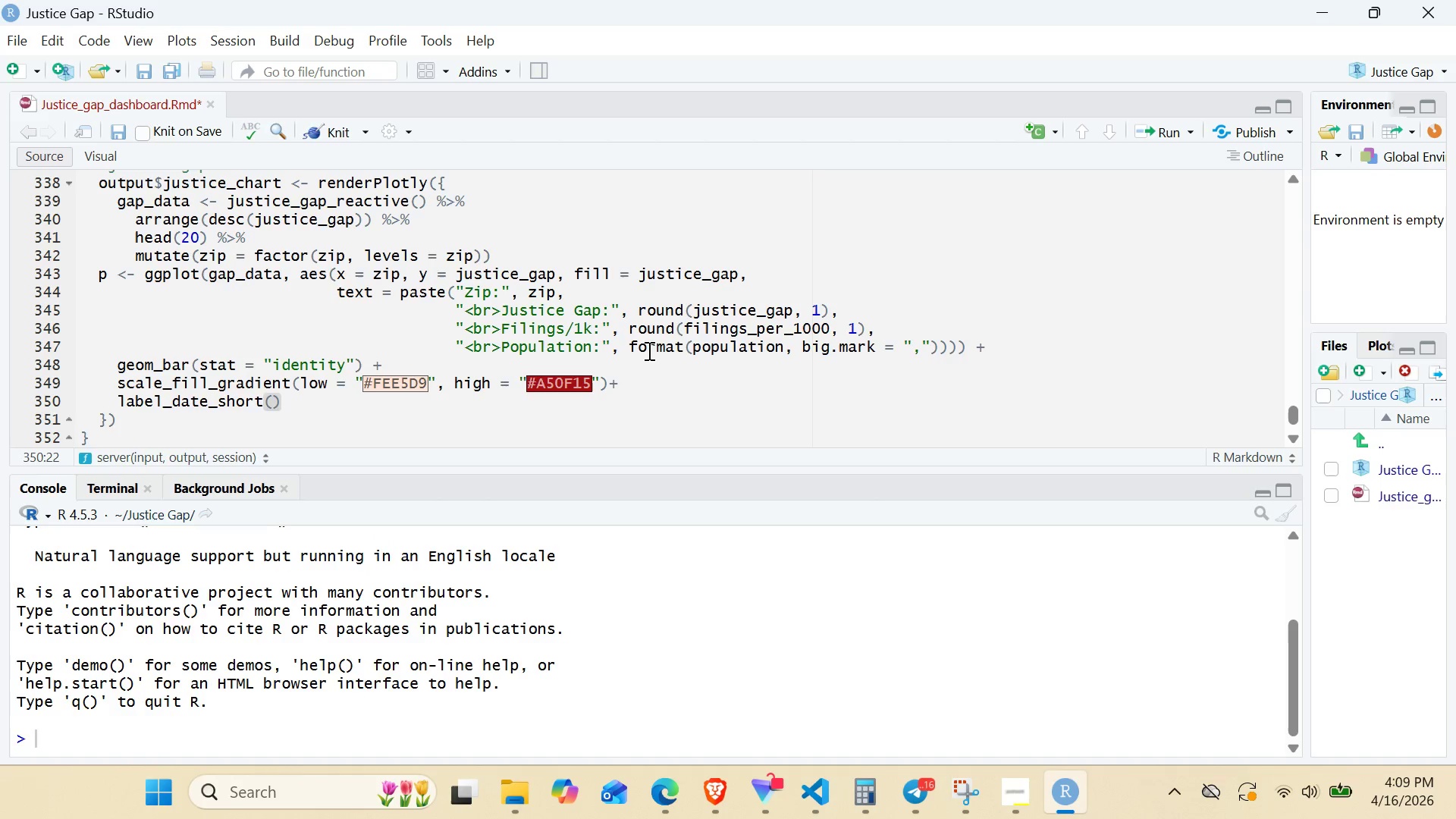 
hold_key(key=Backspace, duration=0.75)
 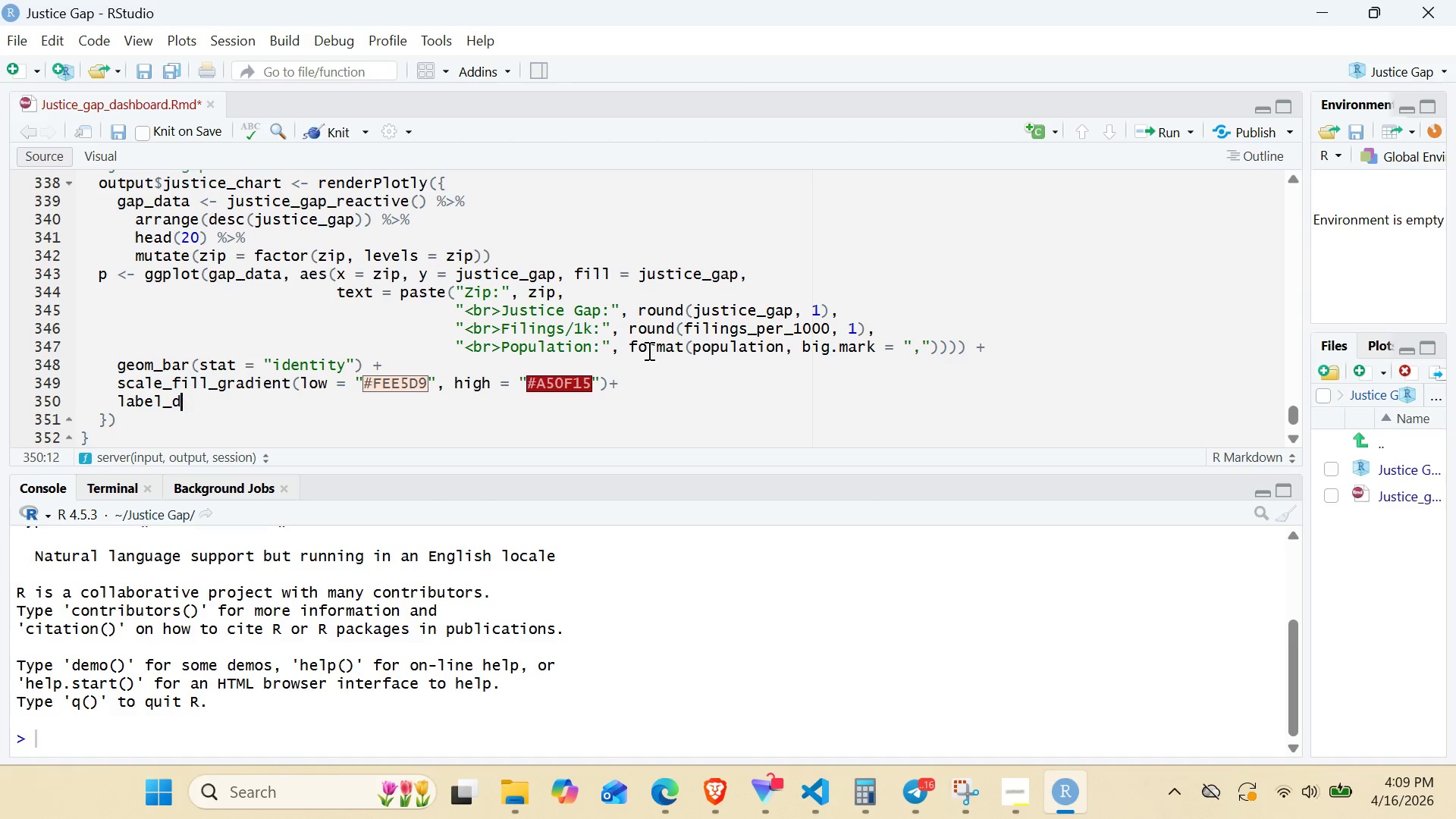 
key(Backspace)
key(Backspace)
key(Backspace)
key(Backspace)
key(Backspace)
type(s(title = "Top 20 Zip Codes by Justice Gap Score)
 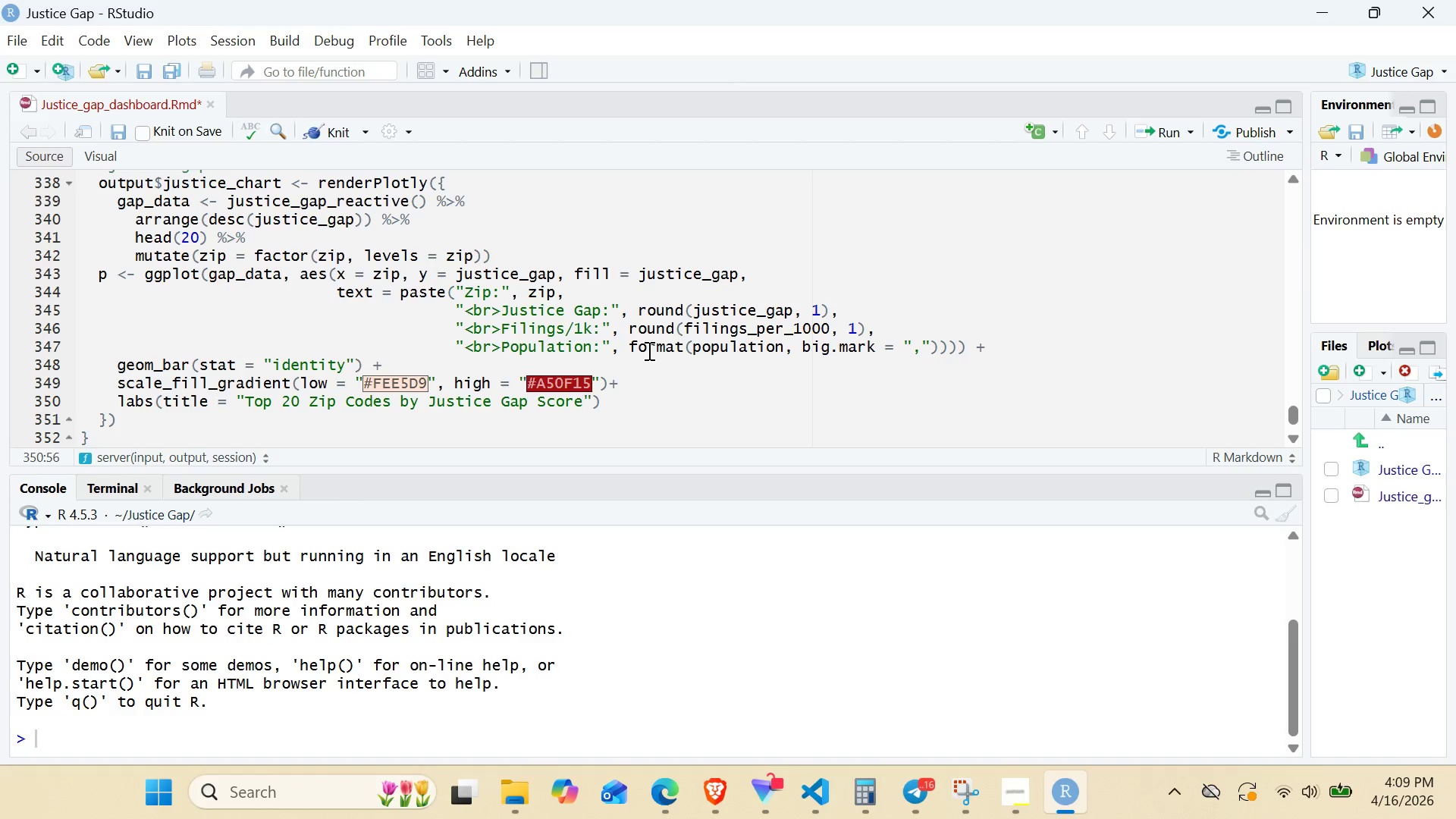 
key(ArrowRight)
 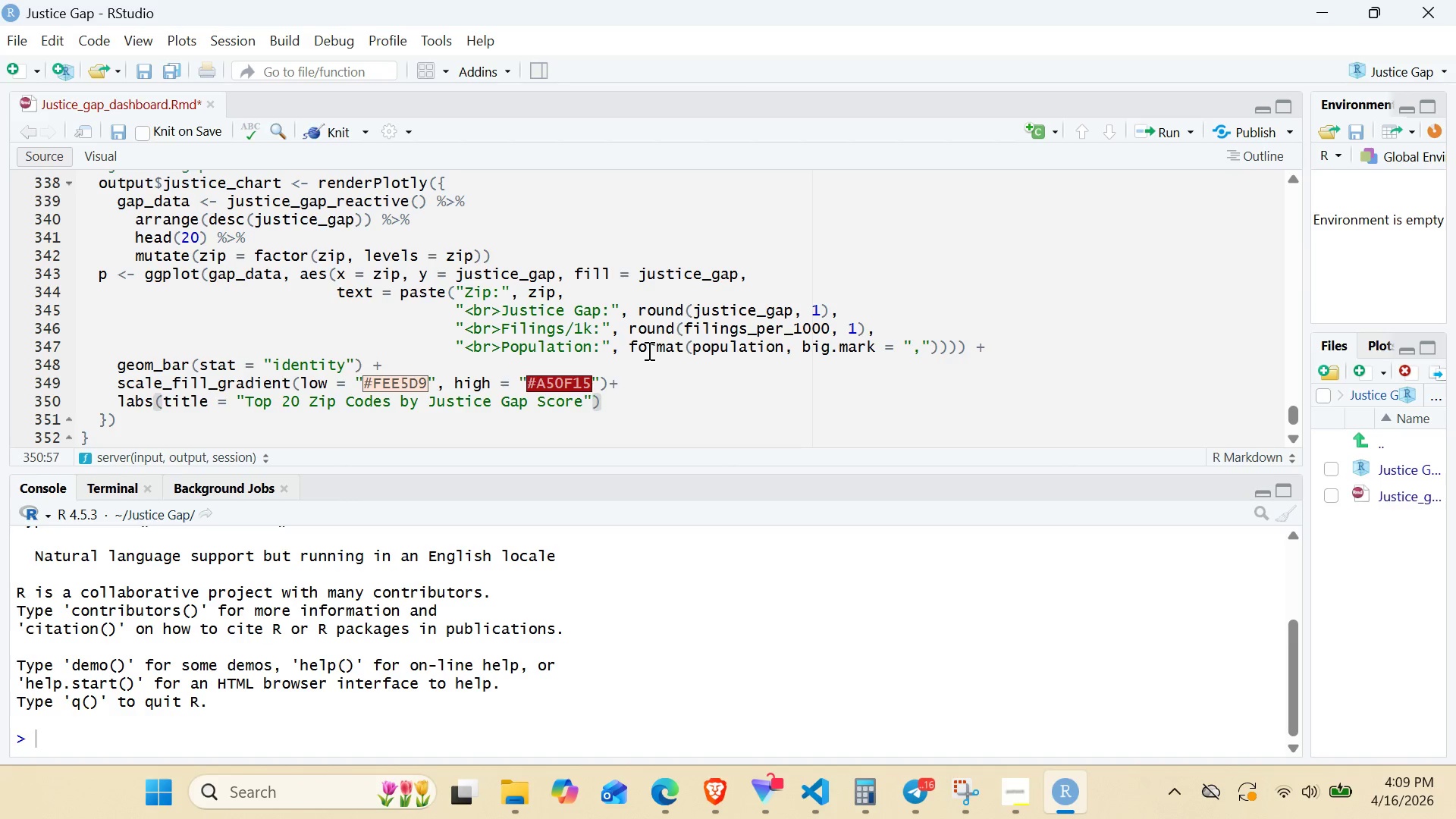 
key(Comma)
 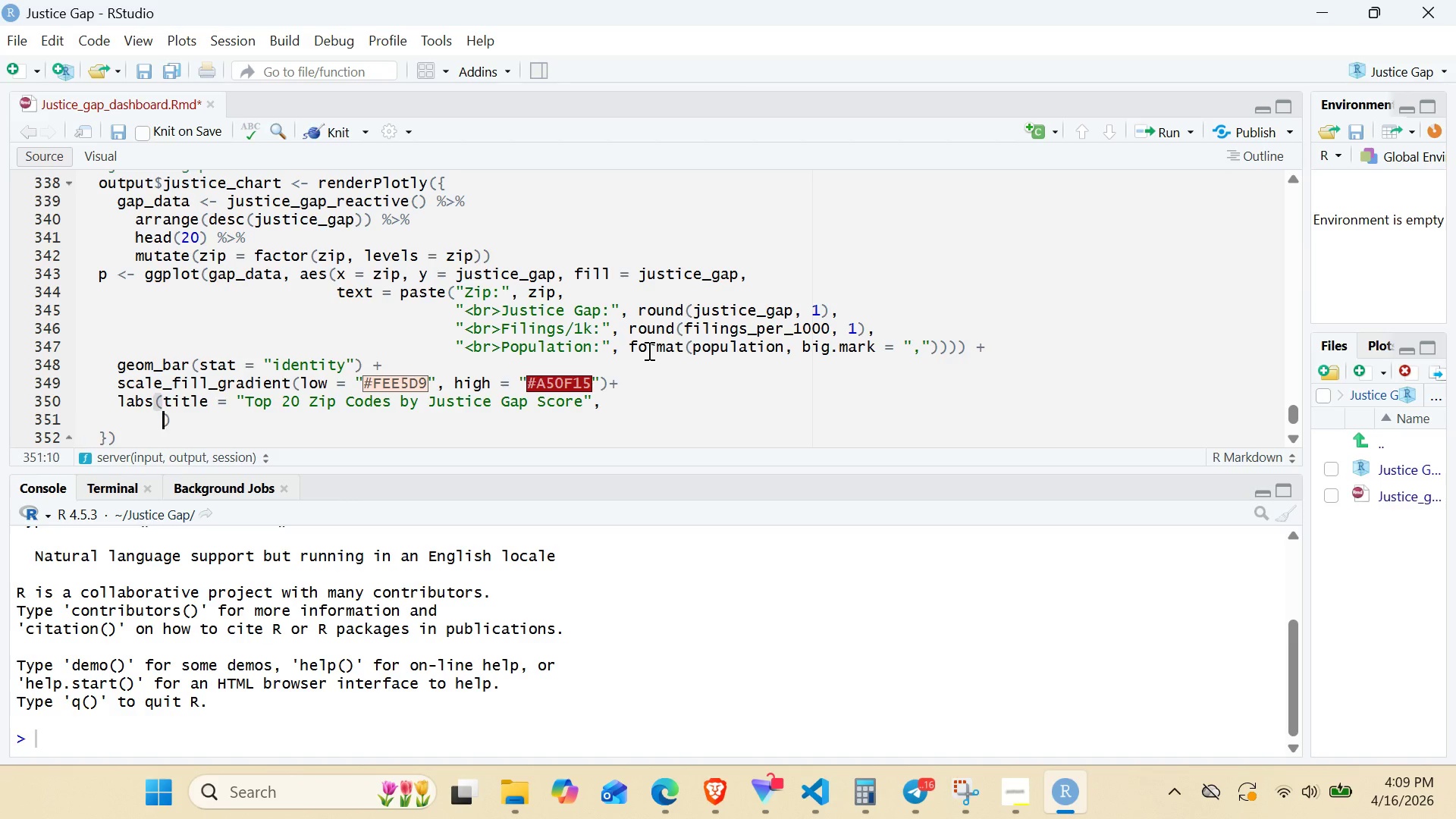 
key(Enter)
 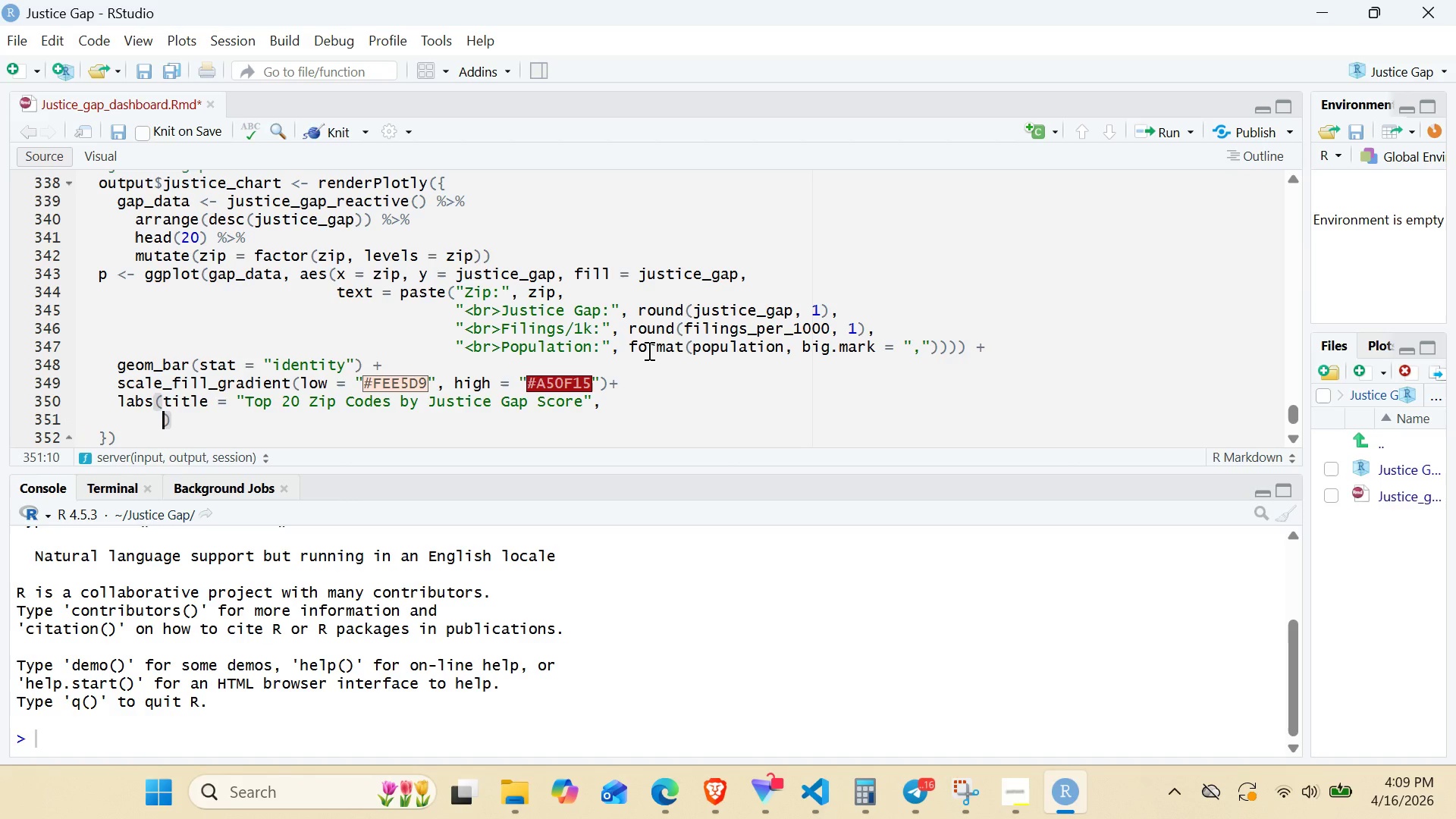 
type(x = "Zip Code)
 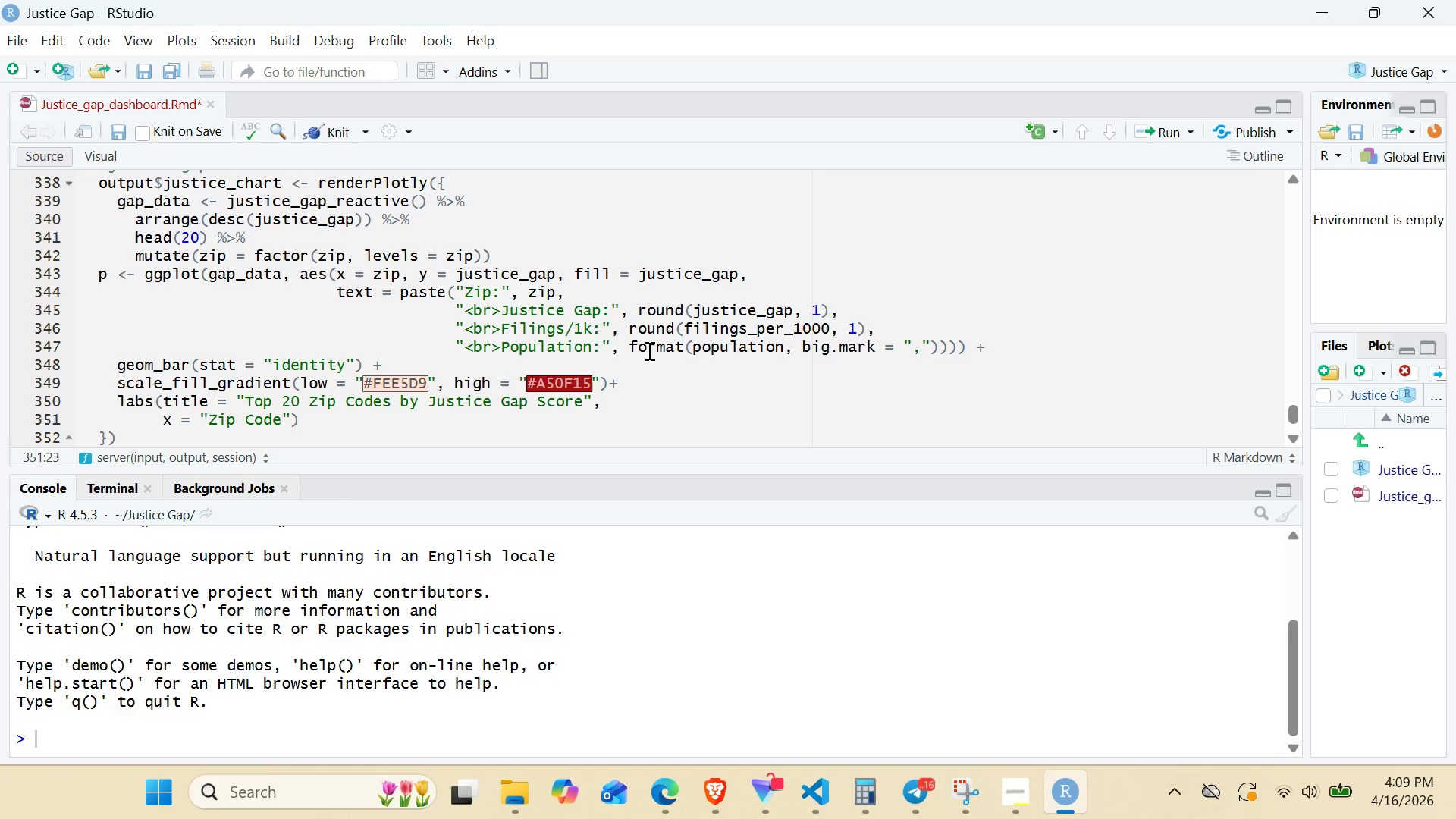 
key(ArrowRight)
 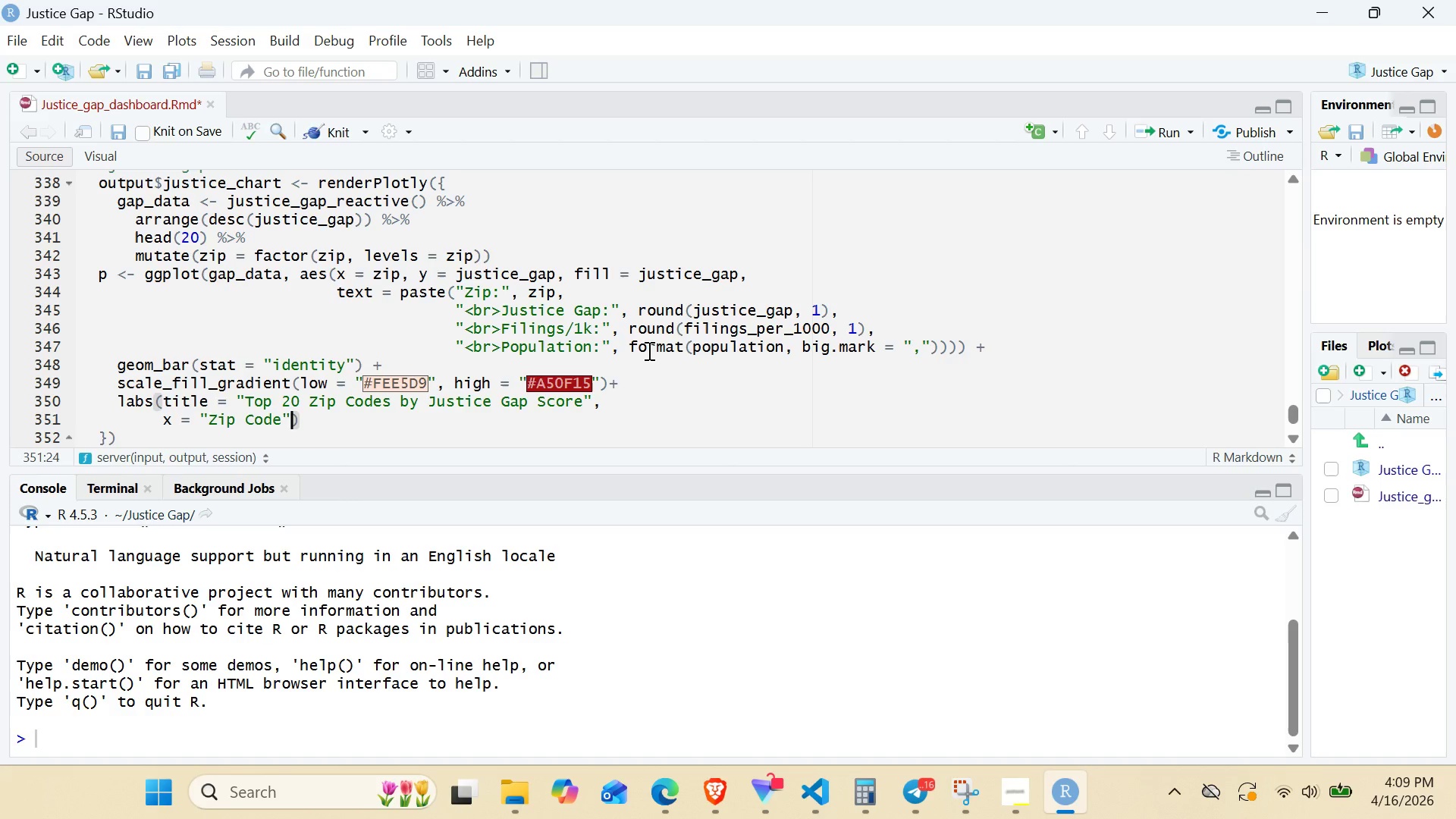 
key(Comma)
 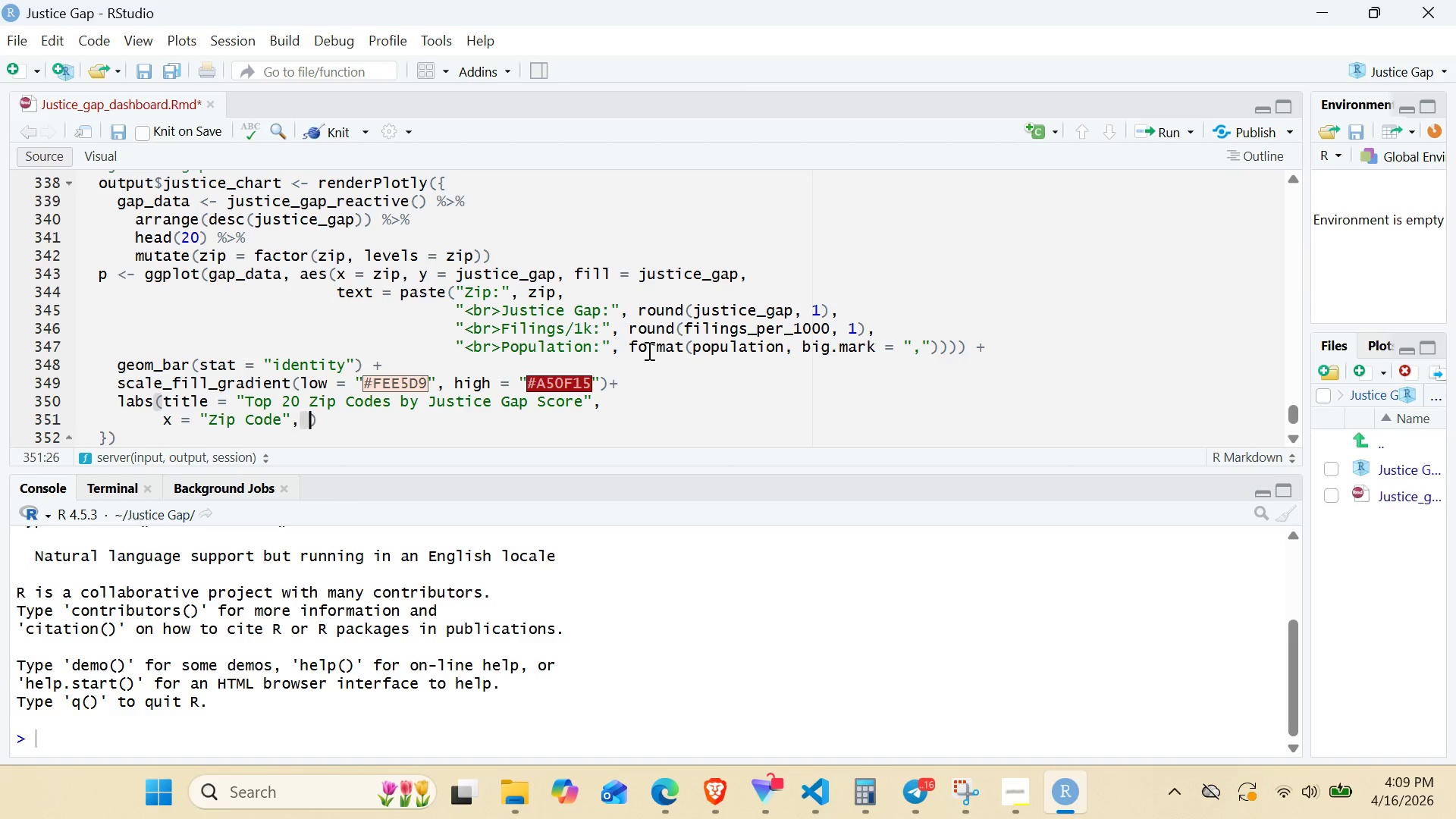 
key(Space)
 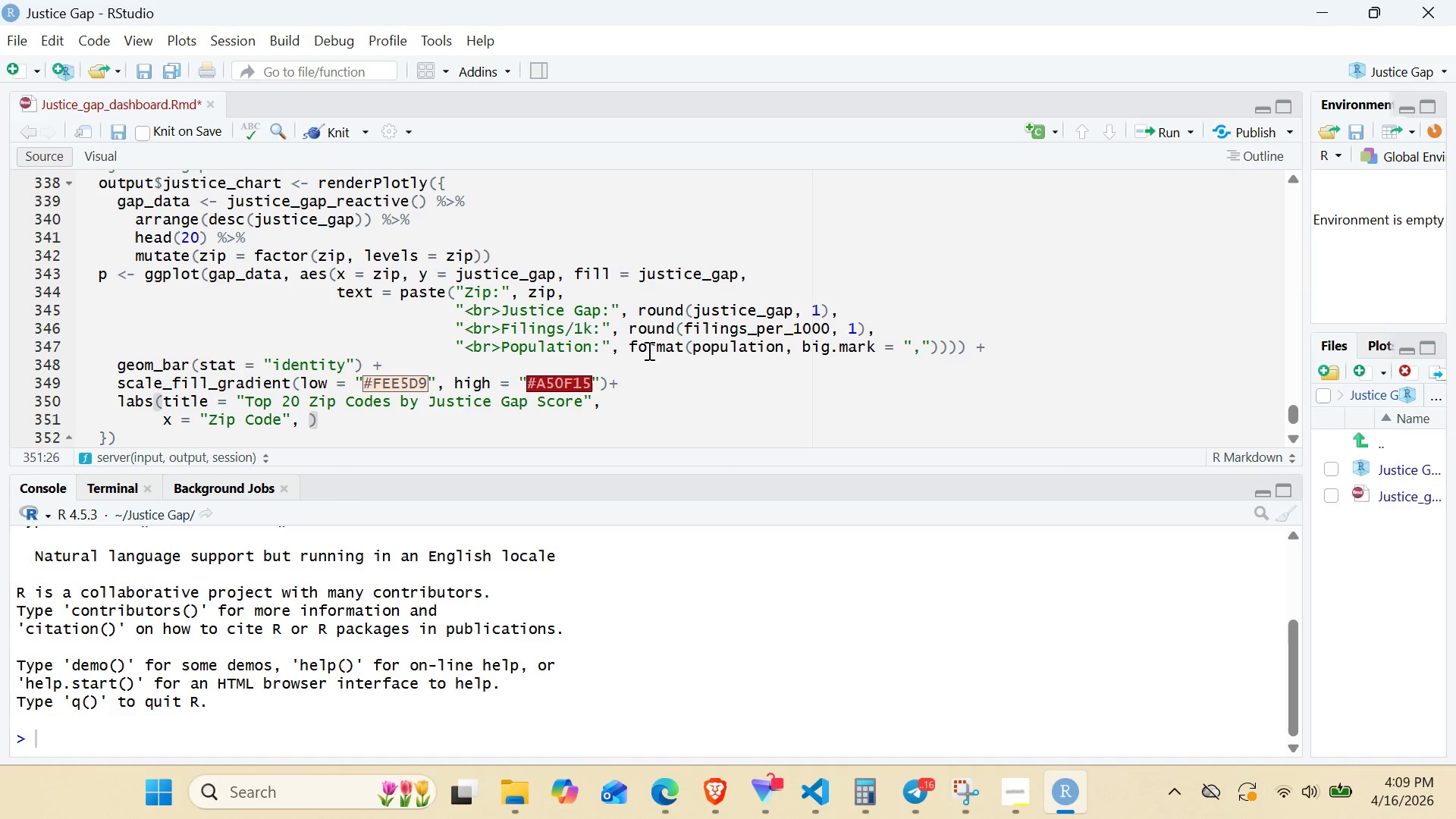 
key(Y)
 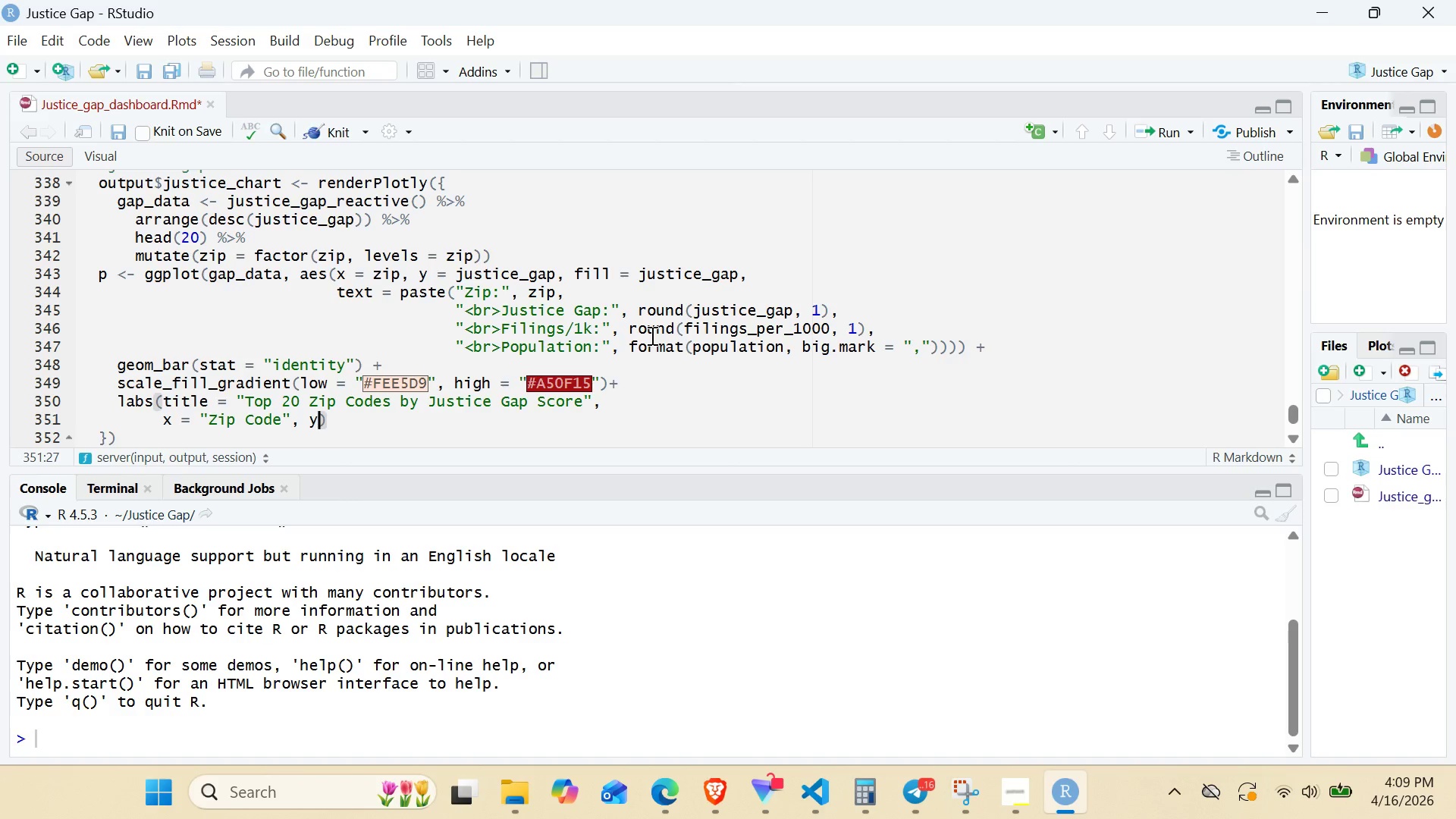 
type( = "Justice Gap )
 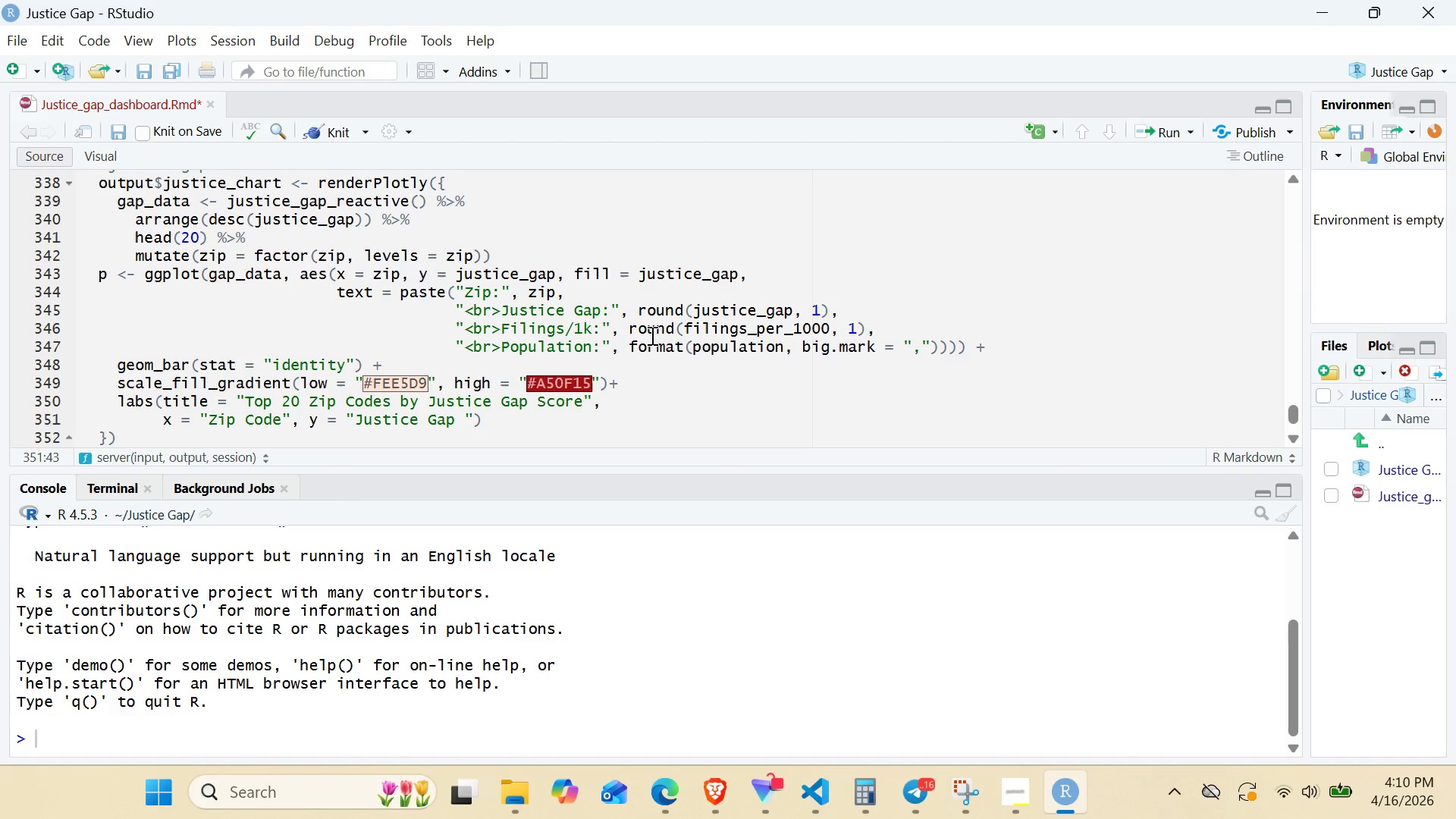 
type(Score )
 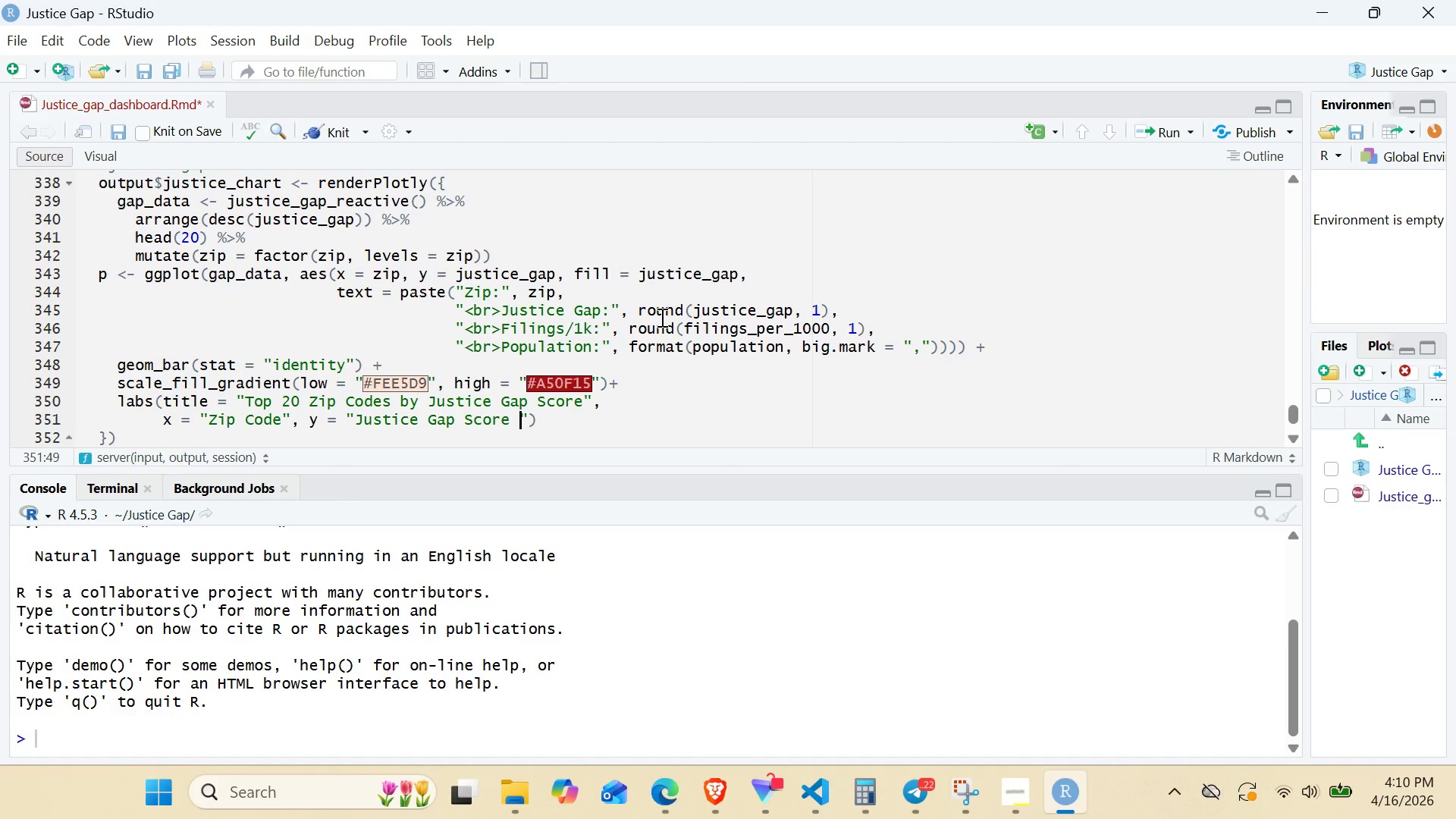 
key(ArrowRight)
 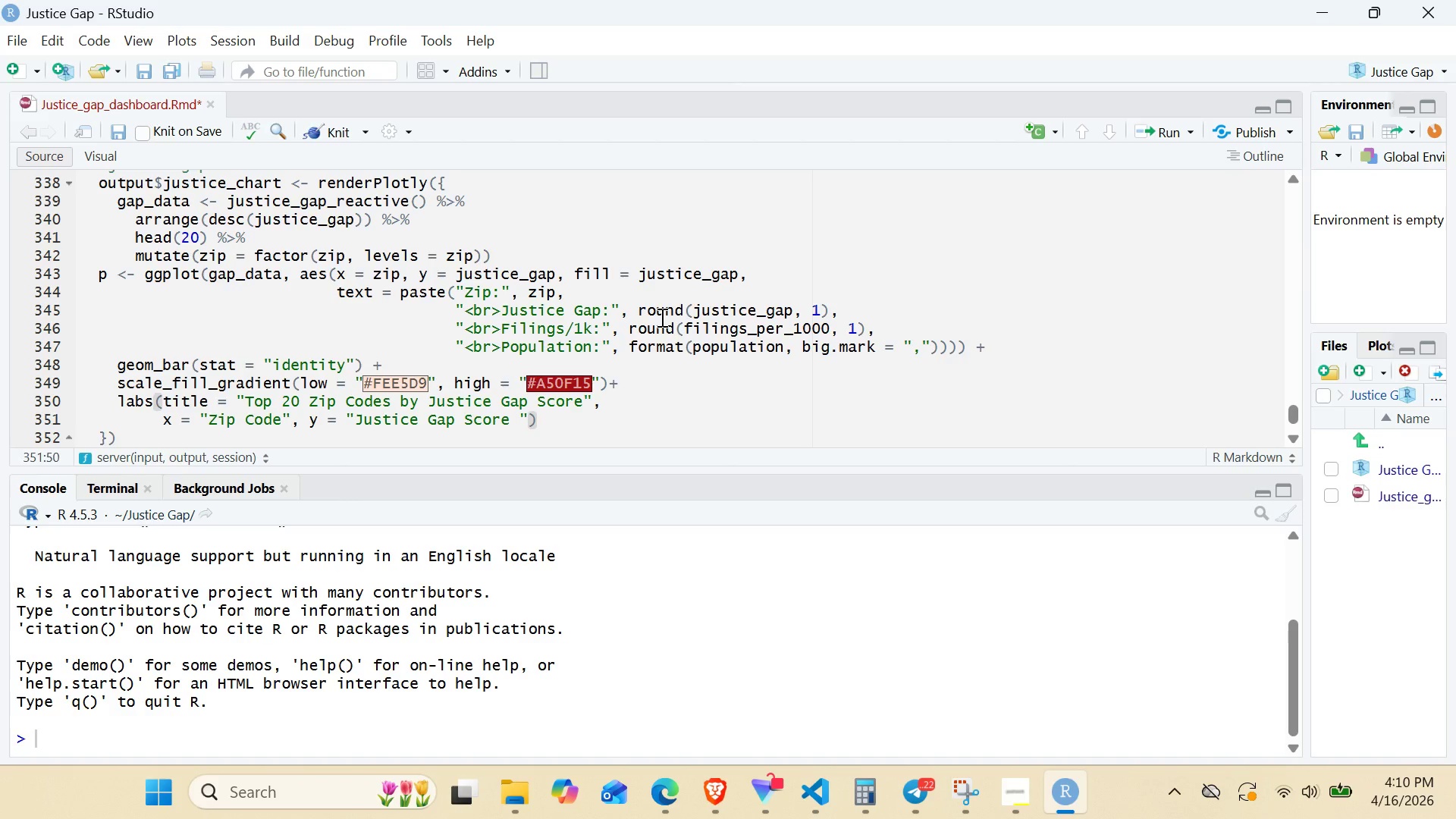 
key(ArrowLeft)
 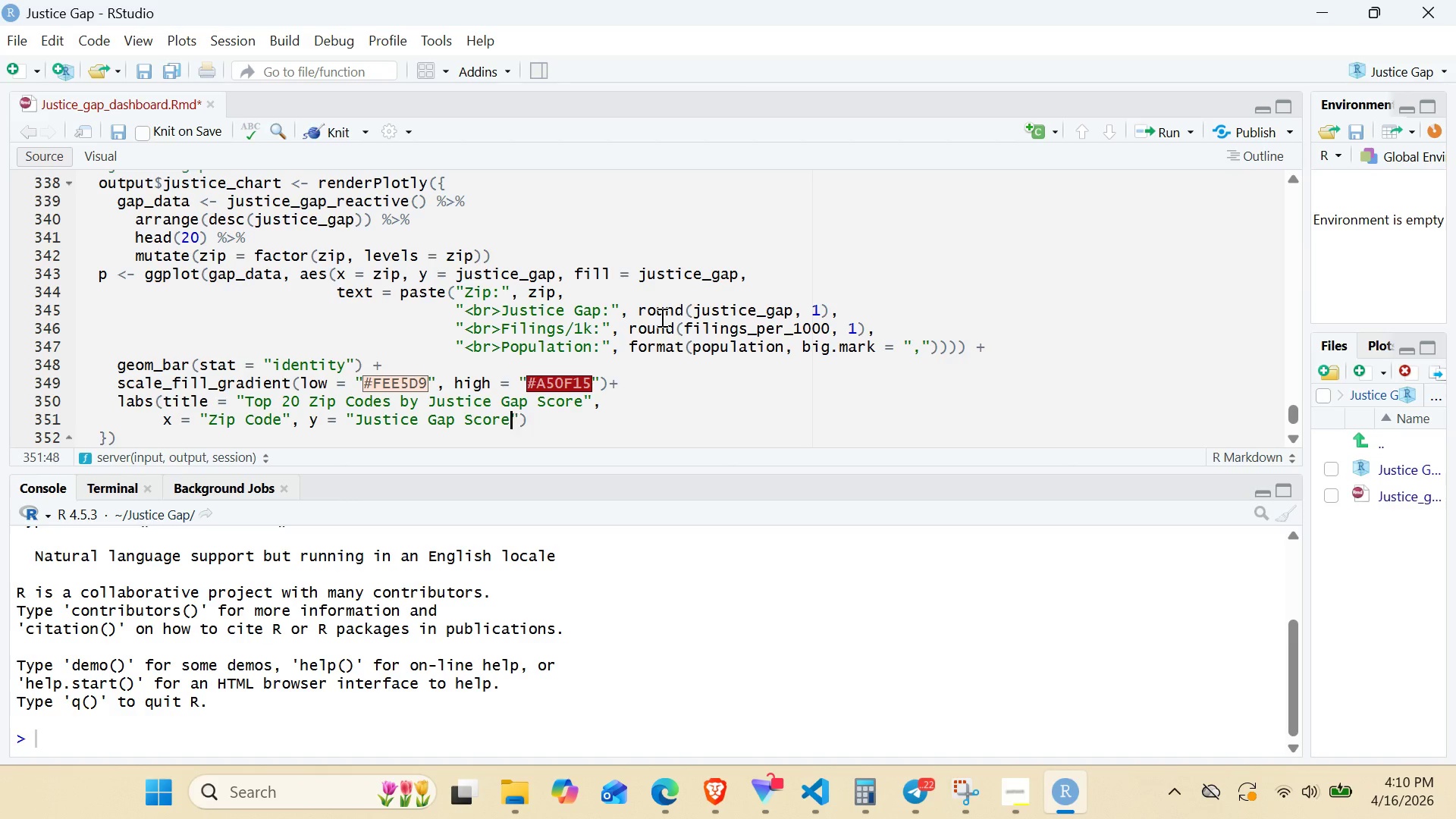 
key(Backspace)
 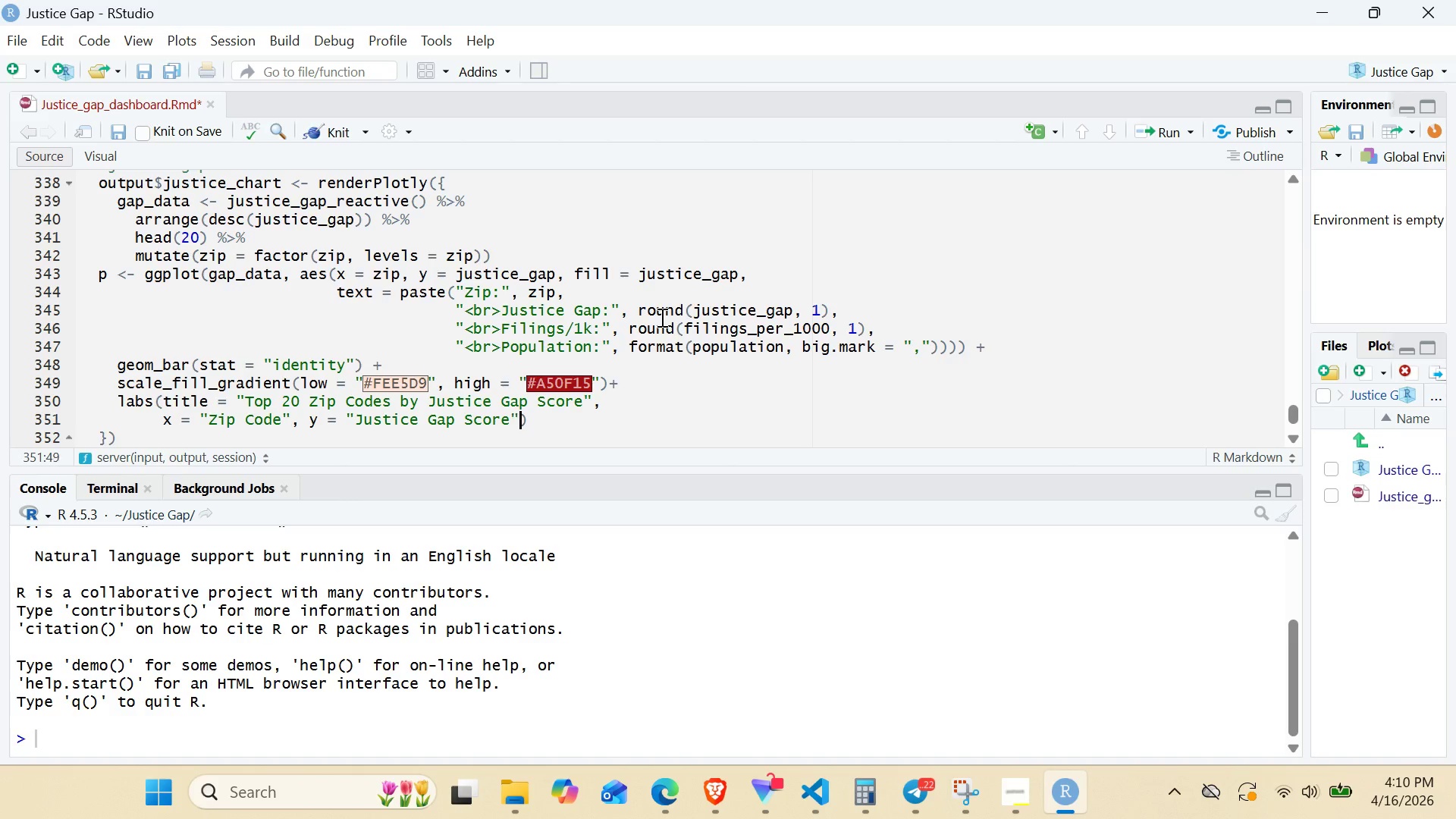 
key(ArrowRight)
 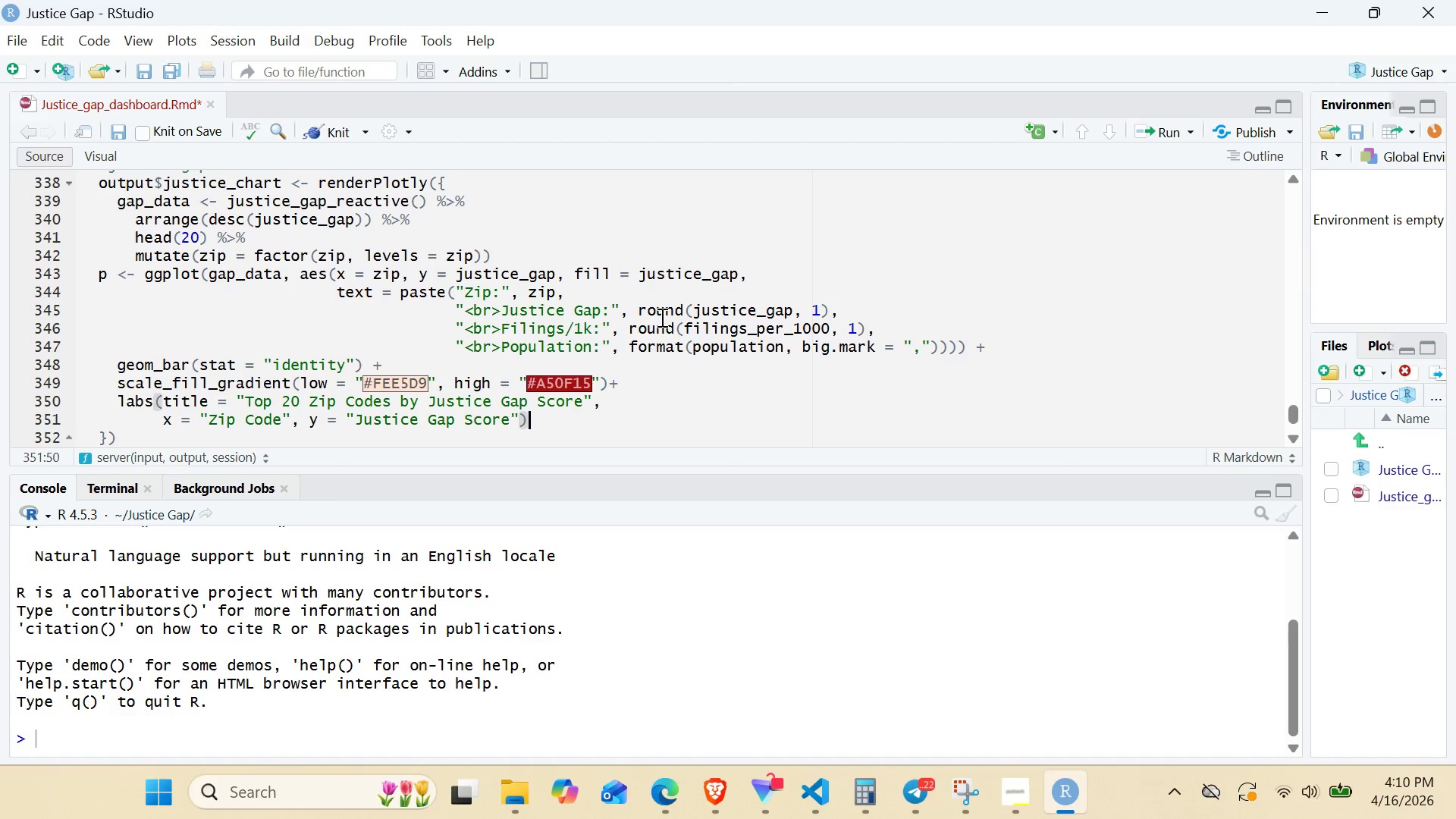 
key(ArrowRight)
 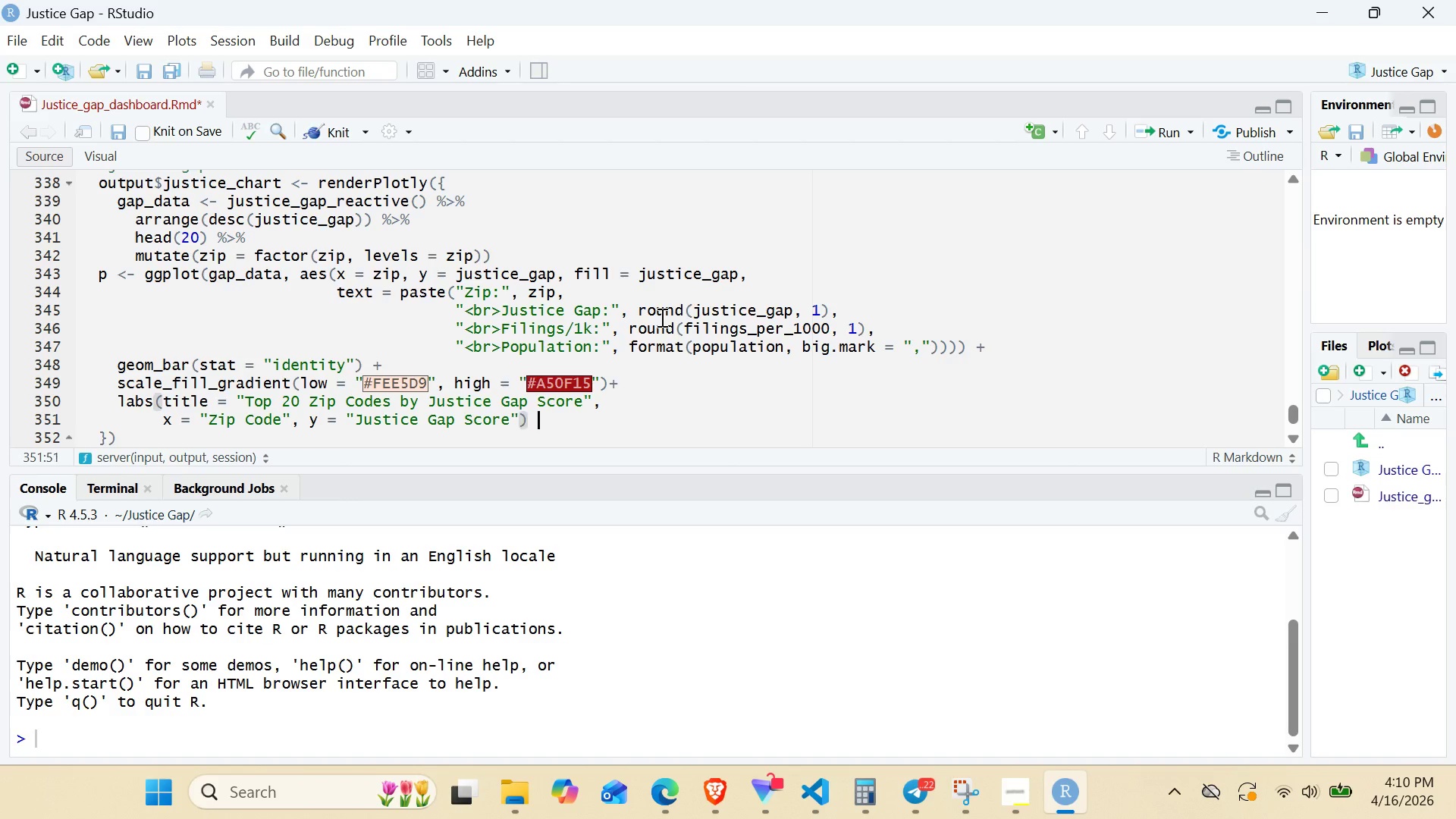 
key(Space)
 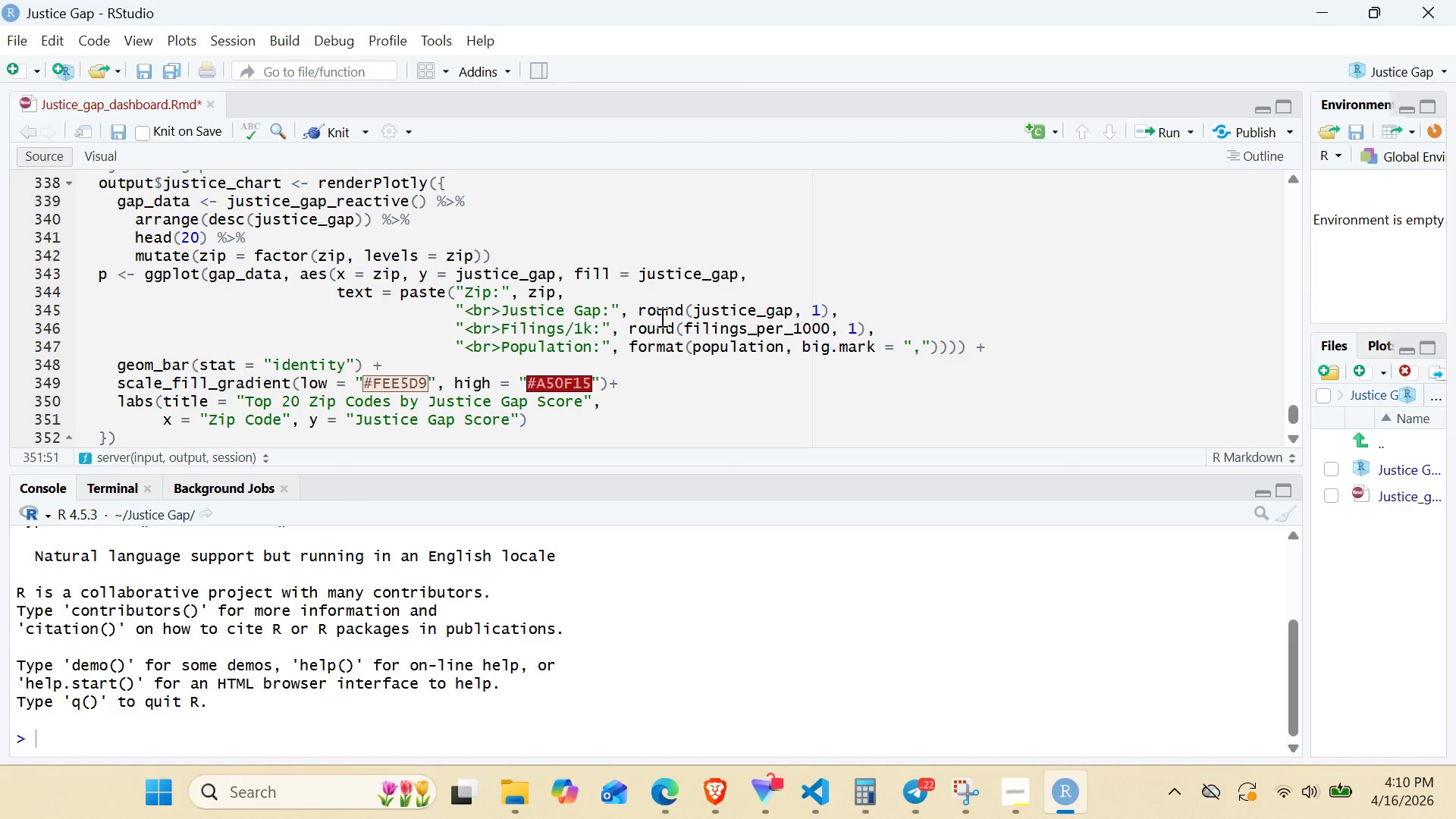 
key(Shift+Equal)
 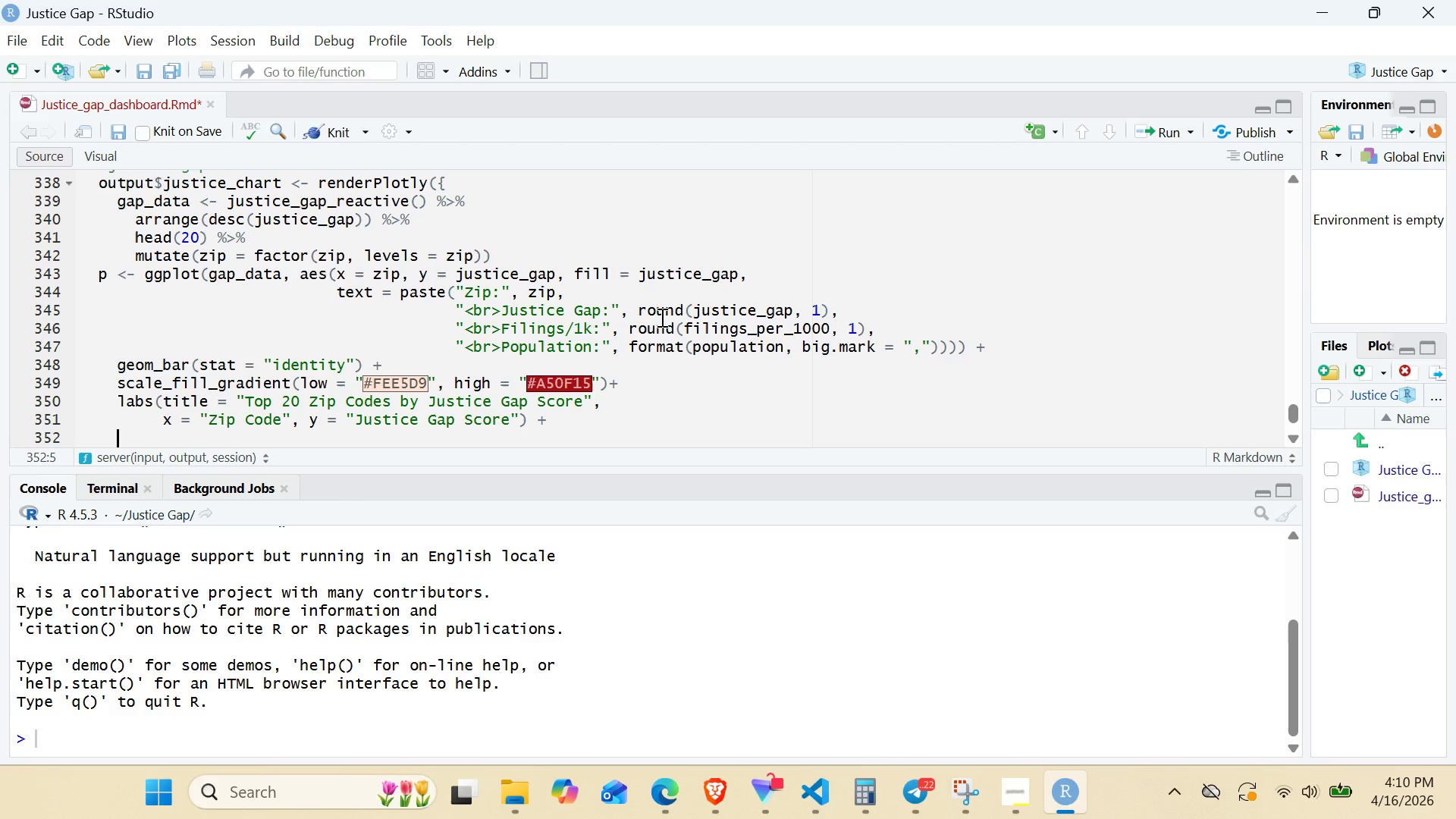 
key(Enter)
 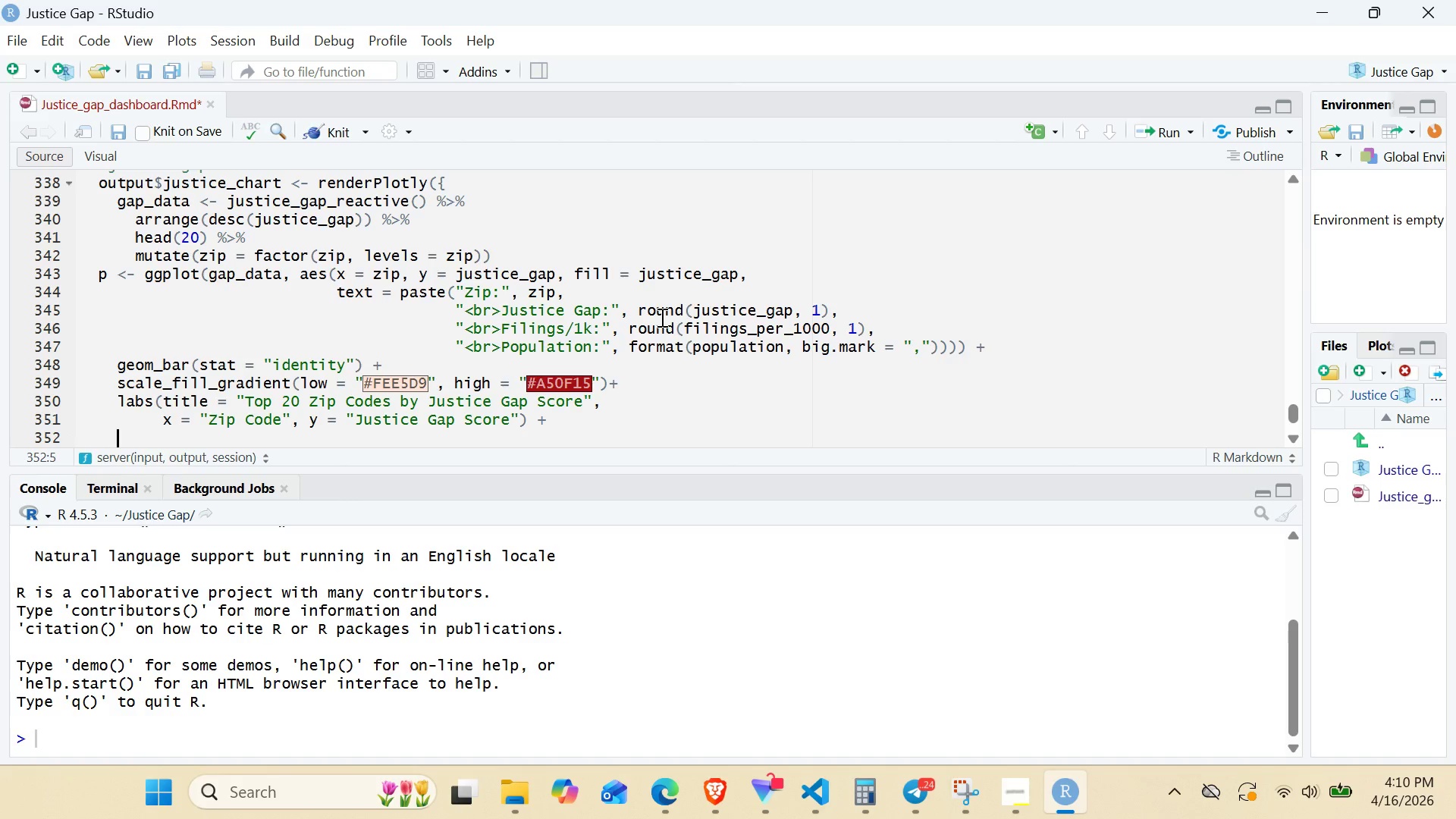 
type(theme_minimal()
 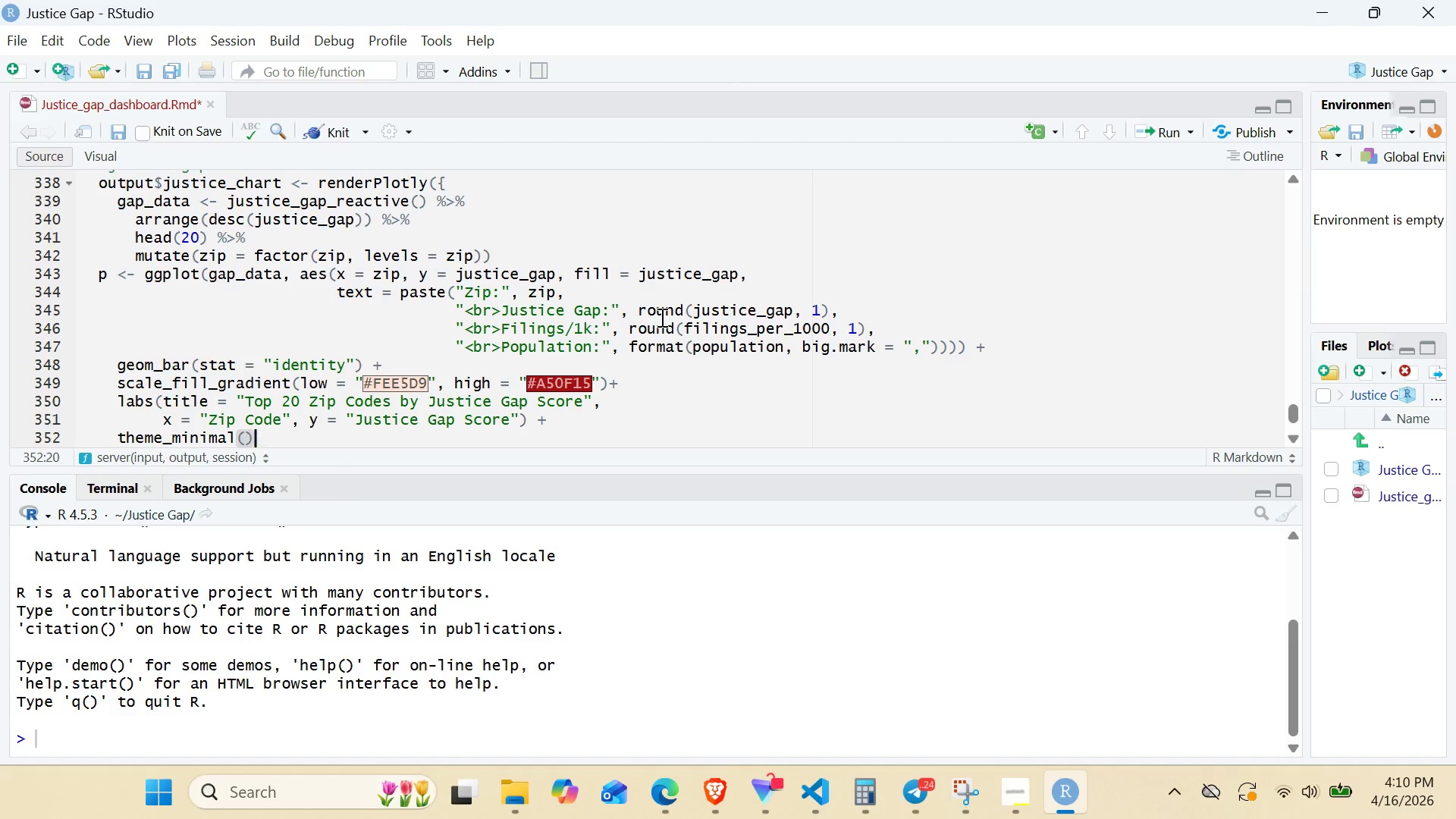 
key(ArrowRight)
 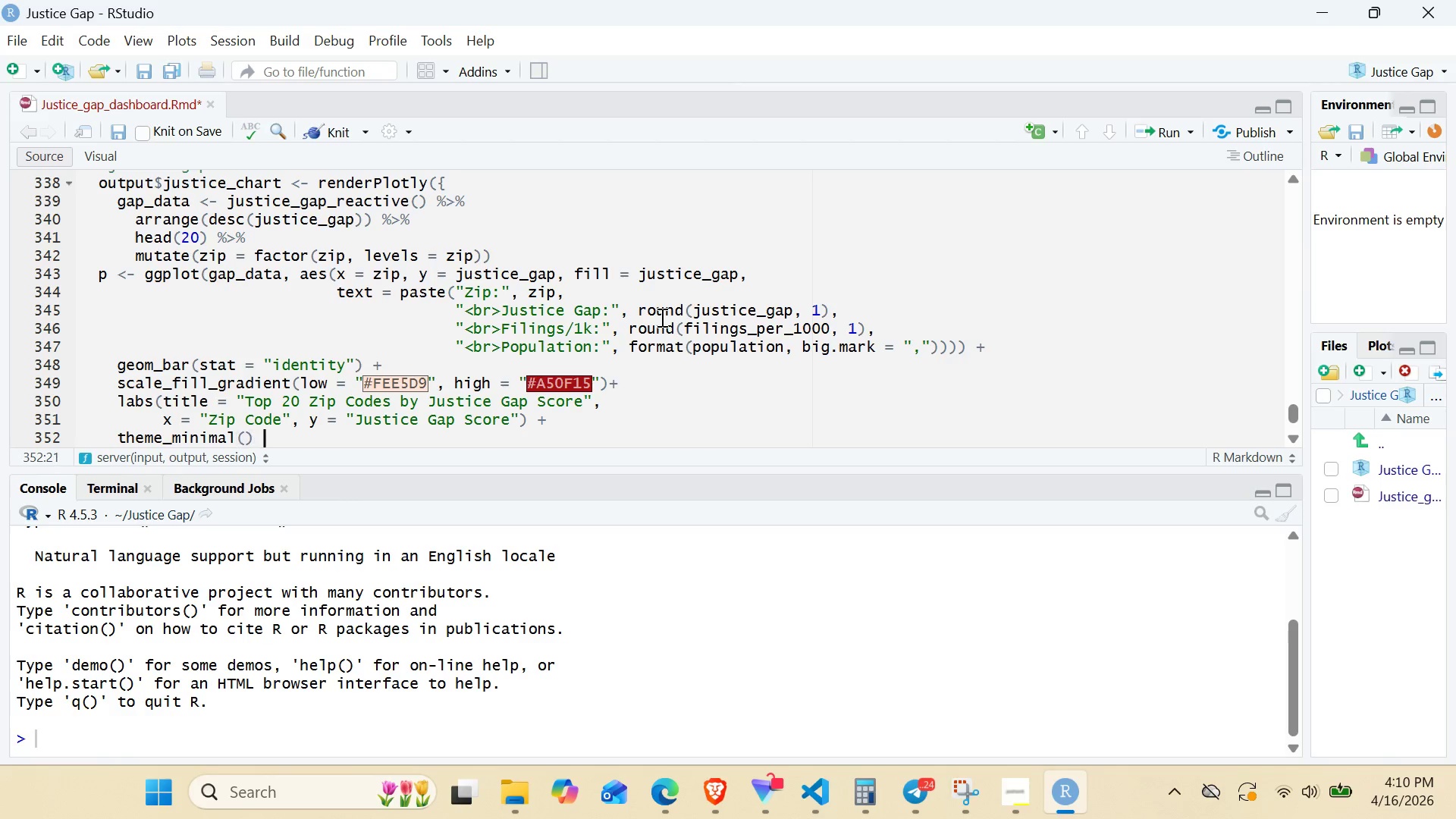 
key(Space)
 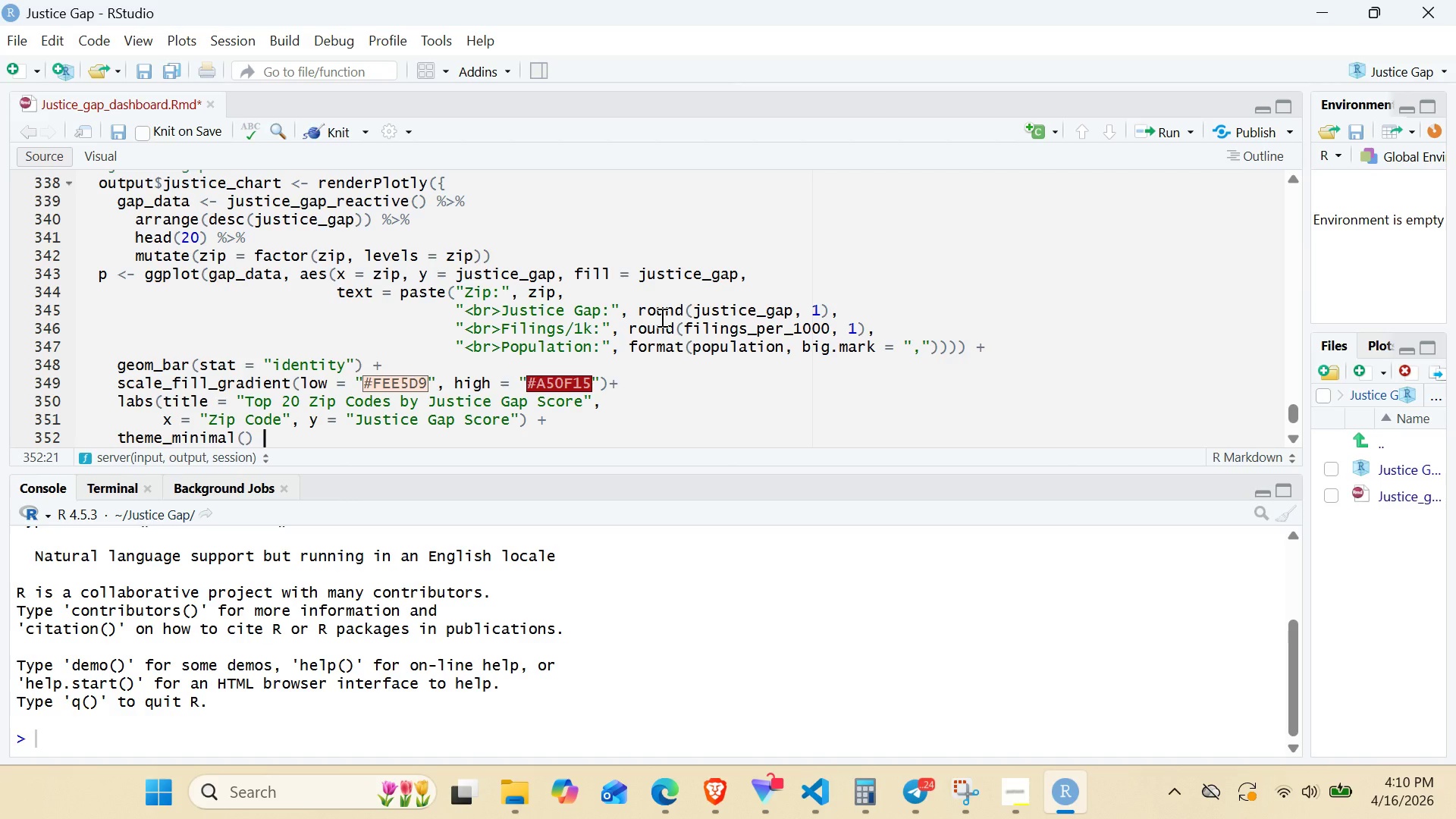 
key(Shift+Equal)
 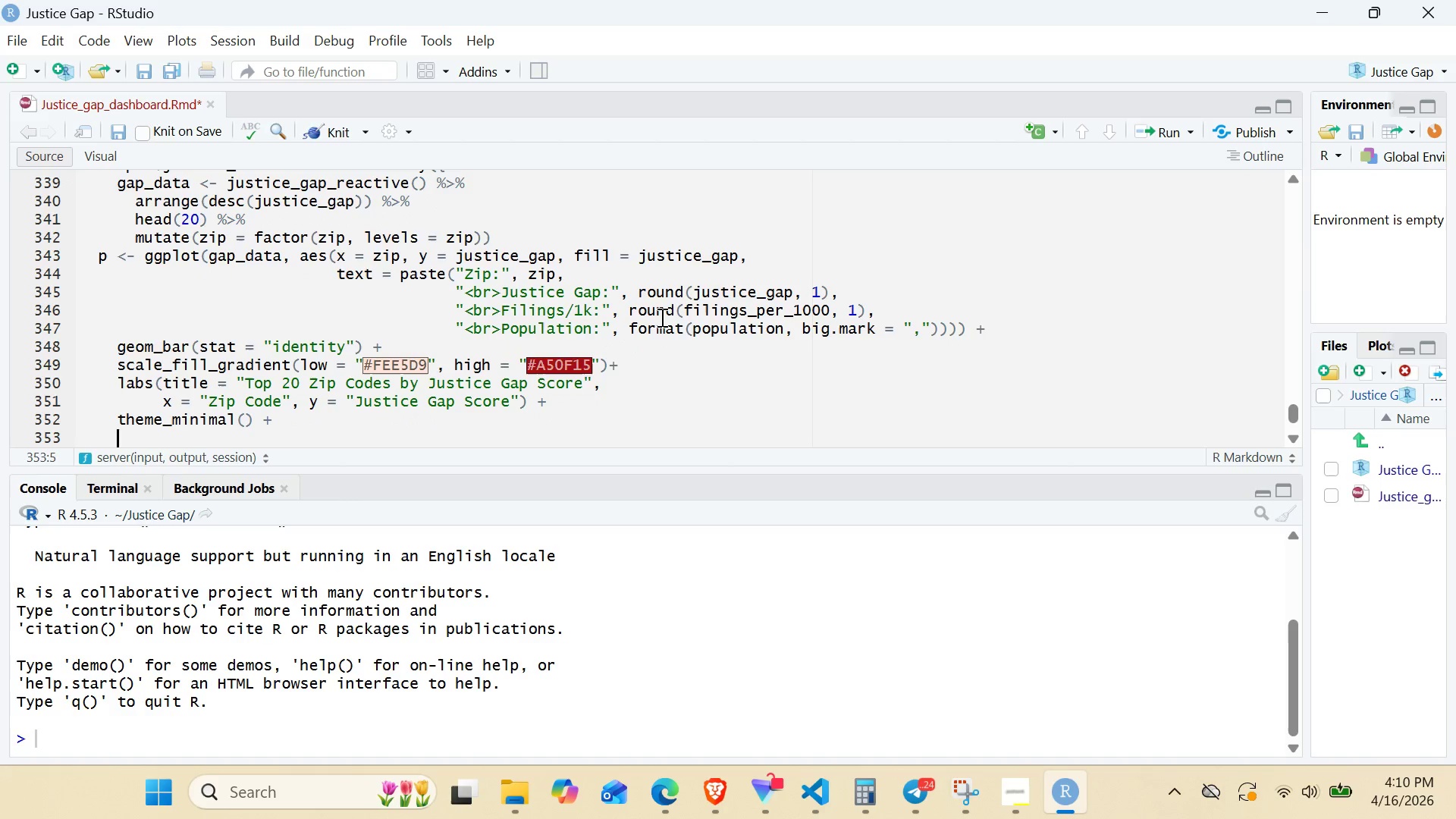 
key(Enter)
 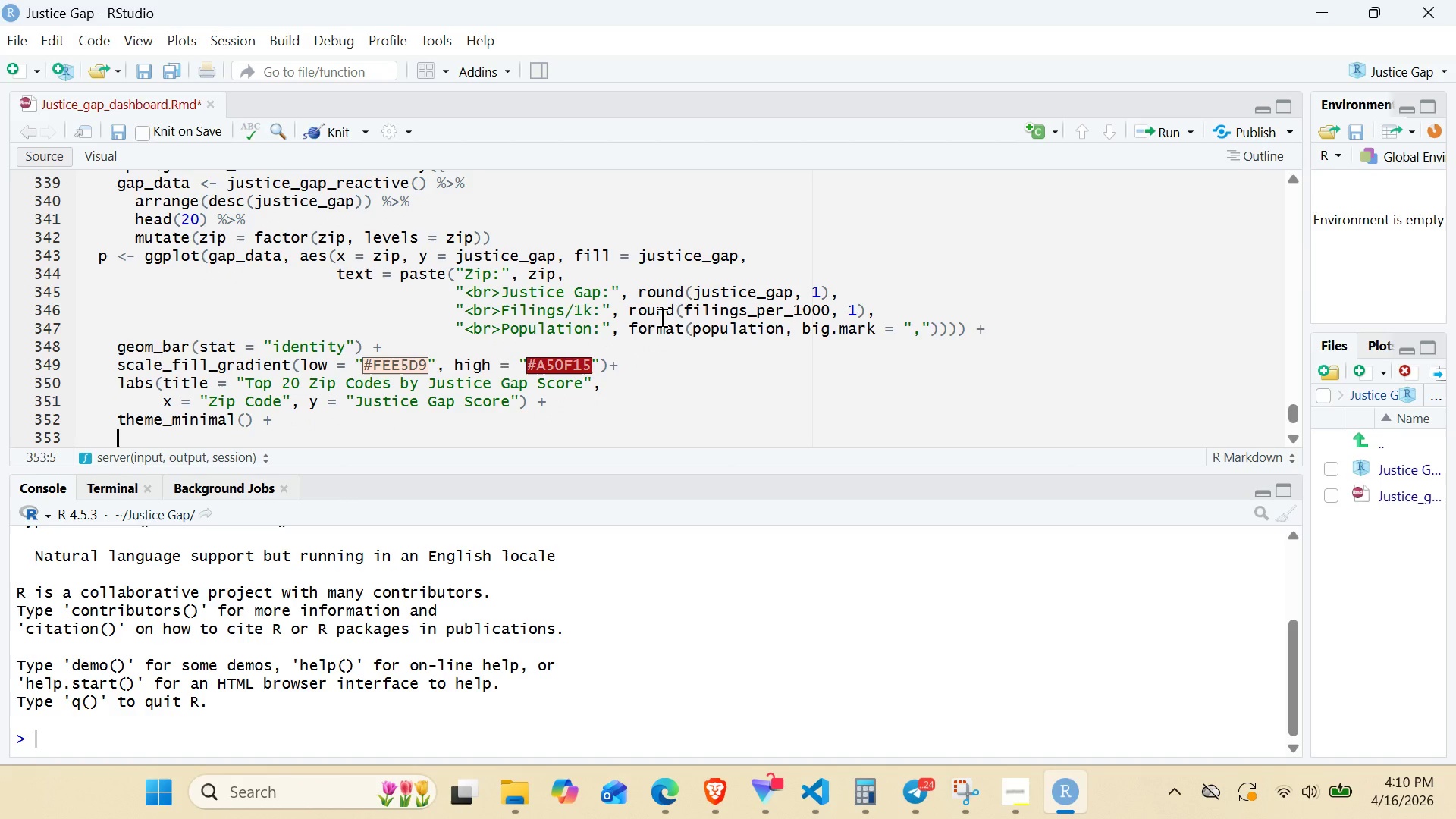 
type(theme(axis.text.x)
 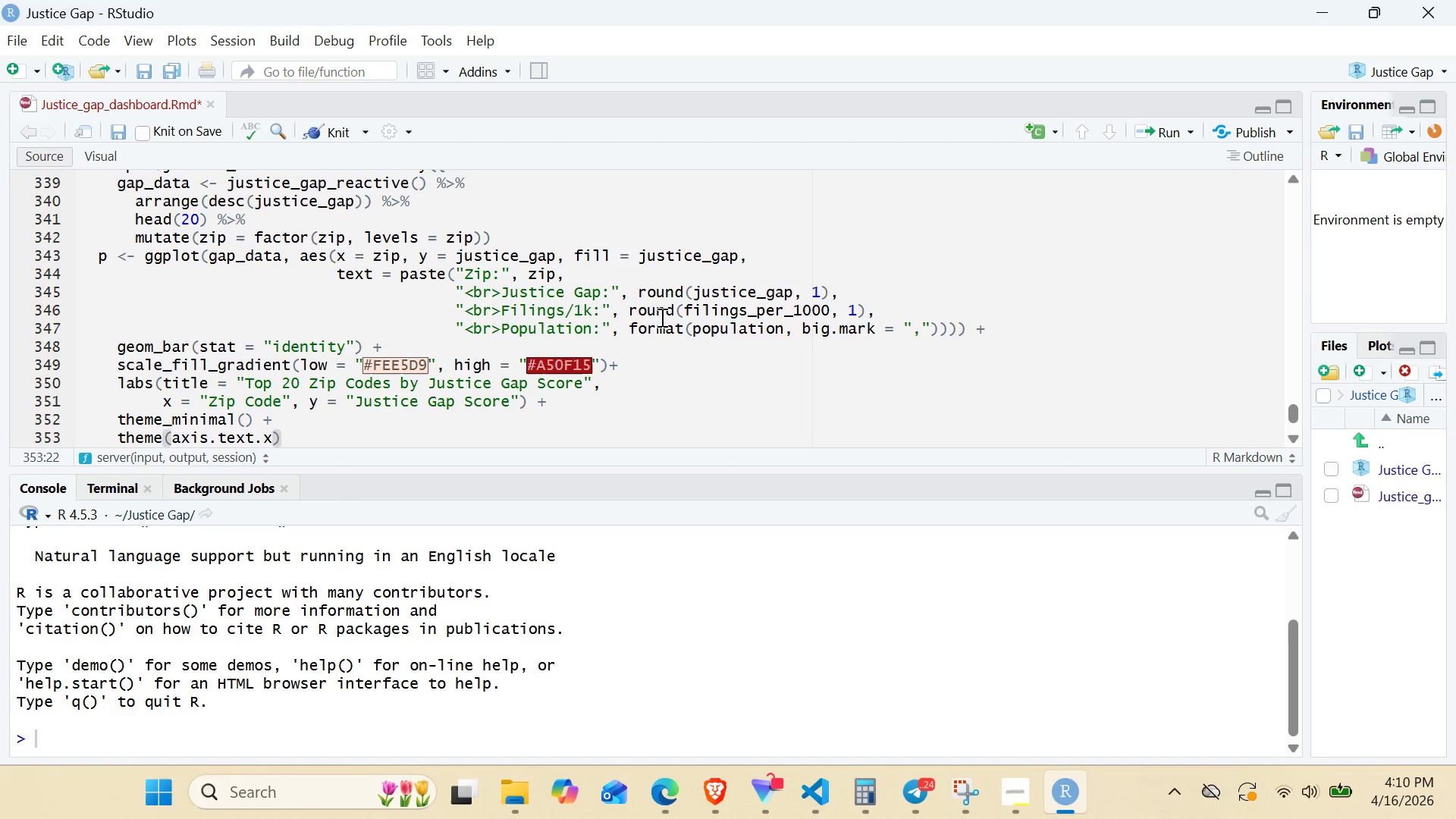 
wait(6.41)
 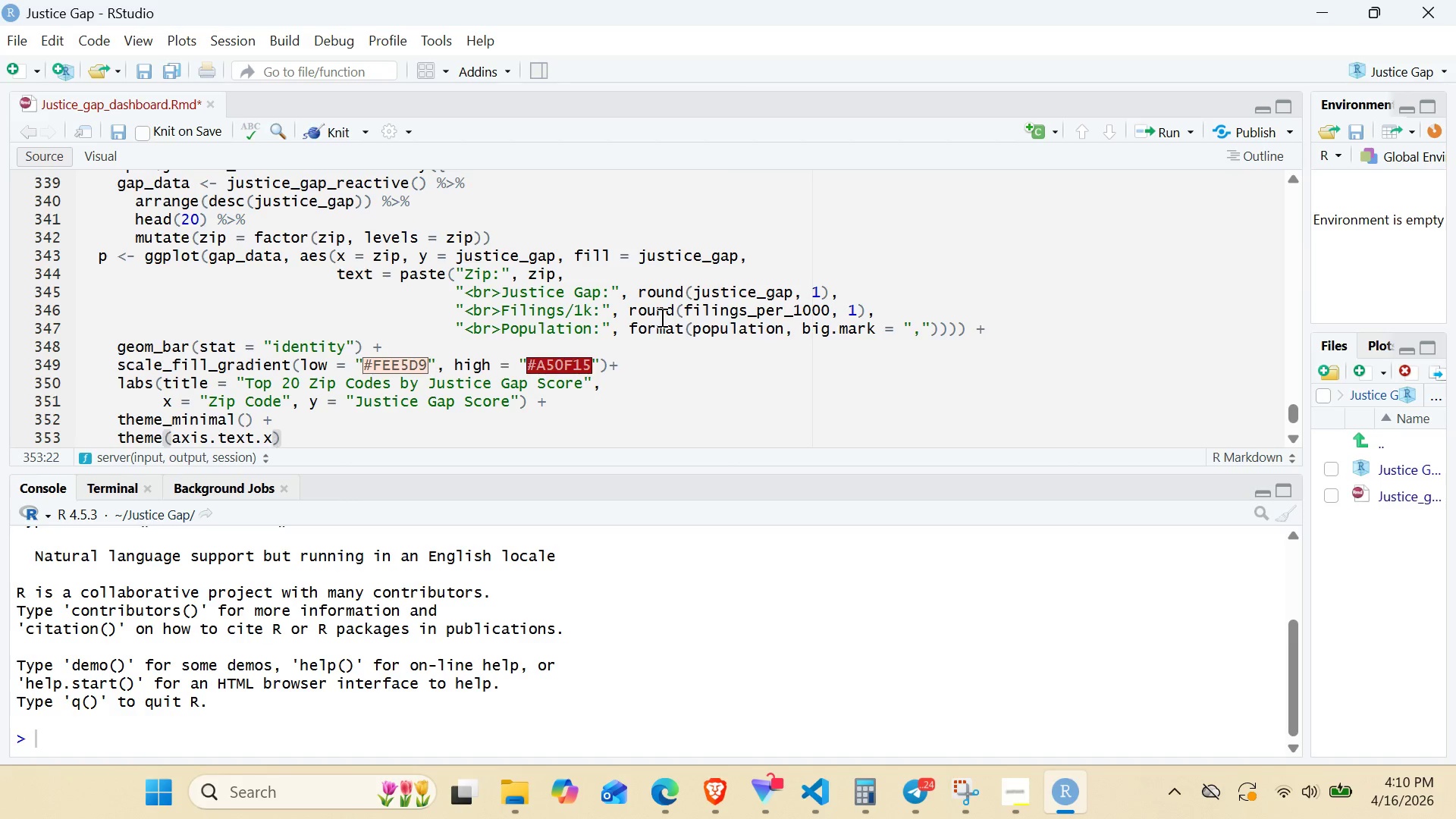 
left_click([1025, 802])